 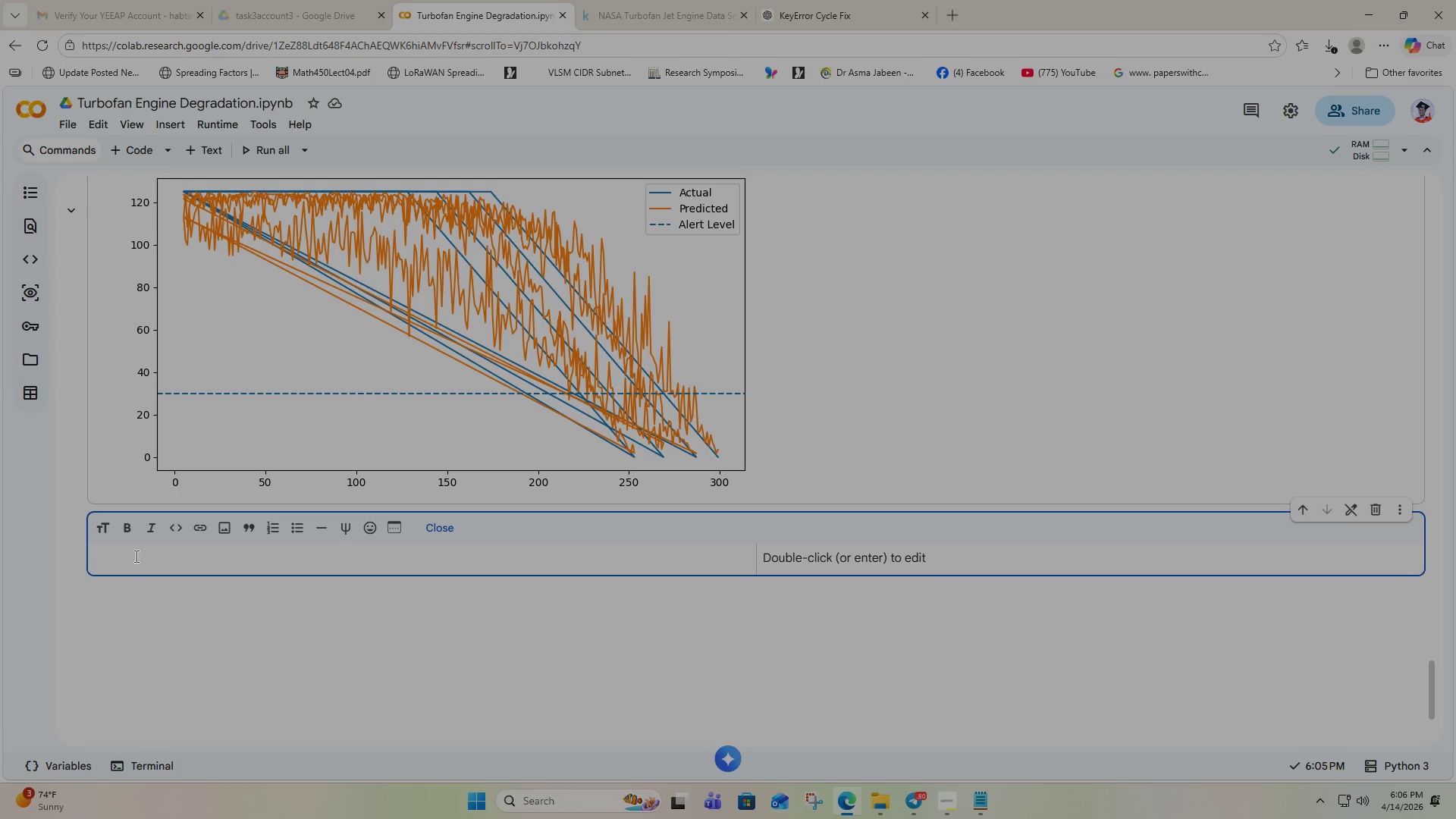 
type(Final Summary and Recommendation)
 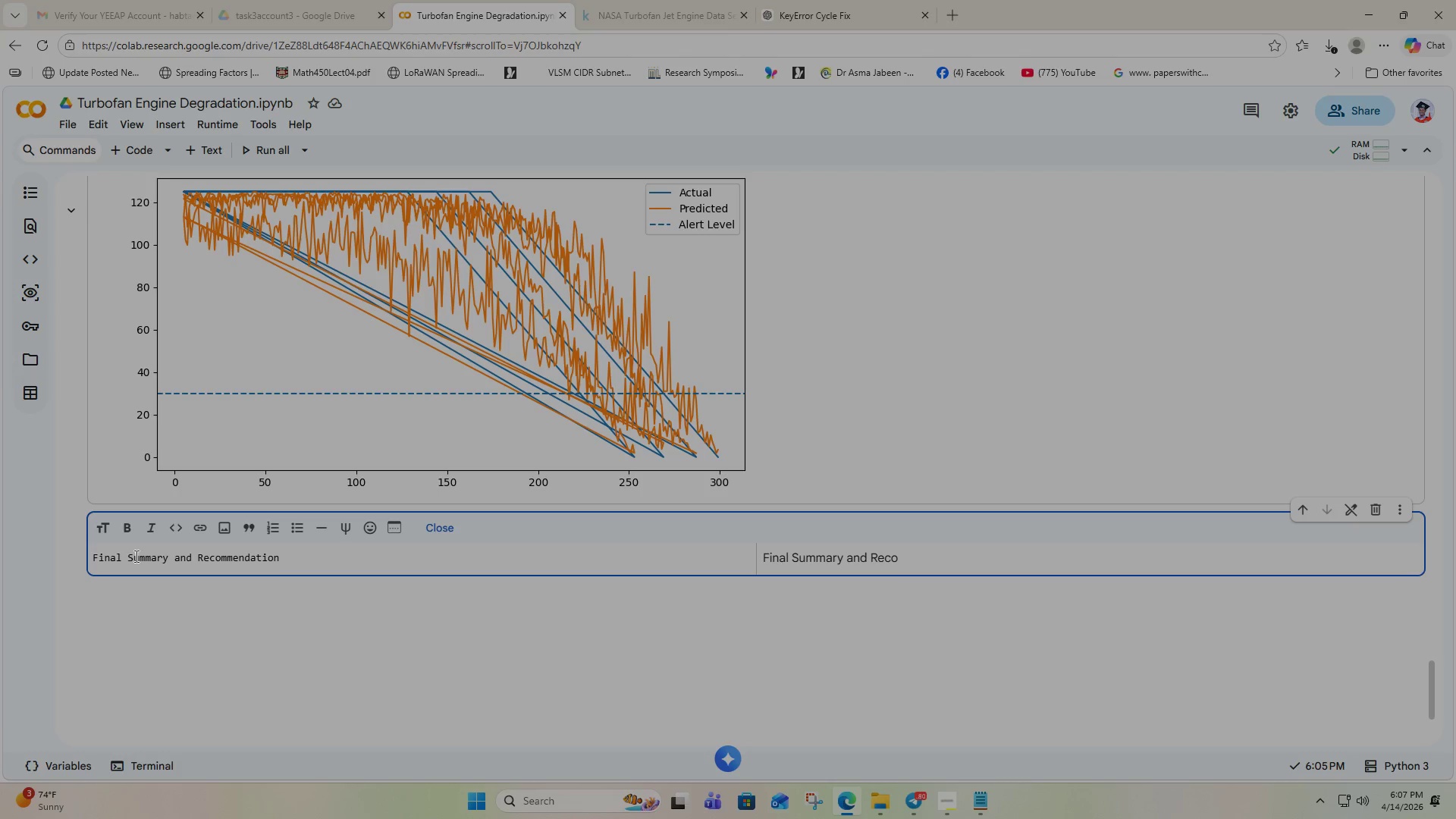 
left_click([105, 525])
 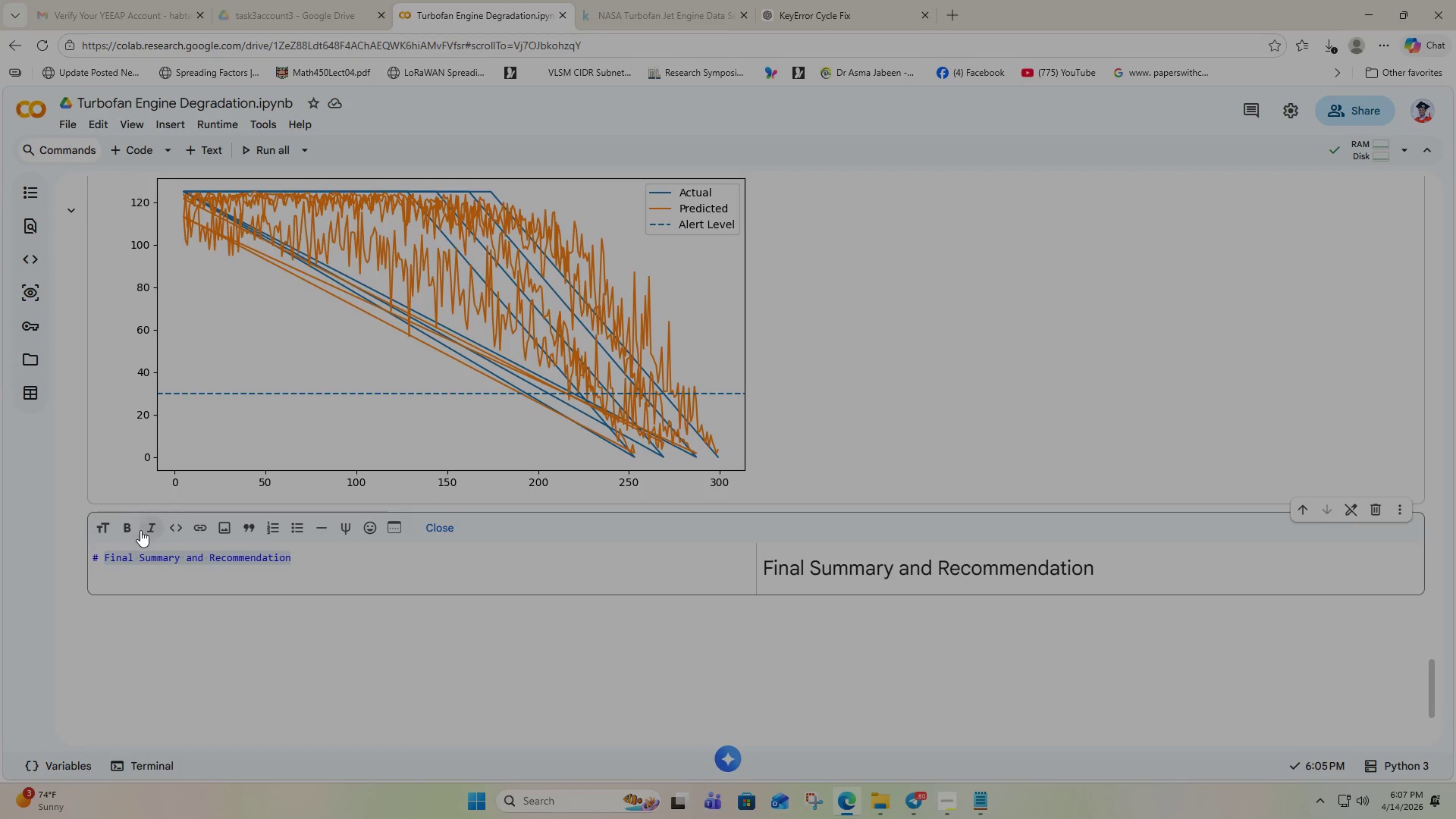 
left_click([127, 528])
 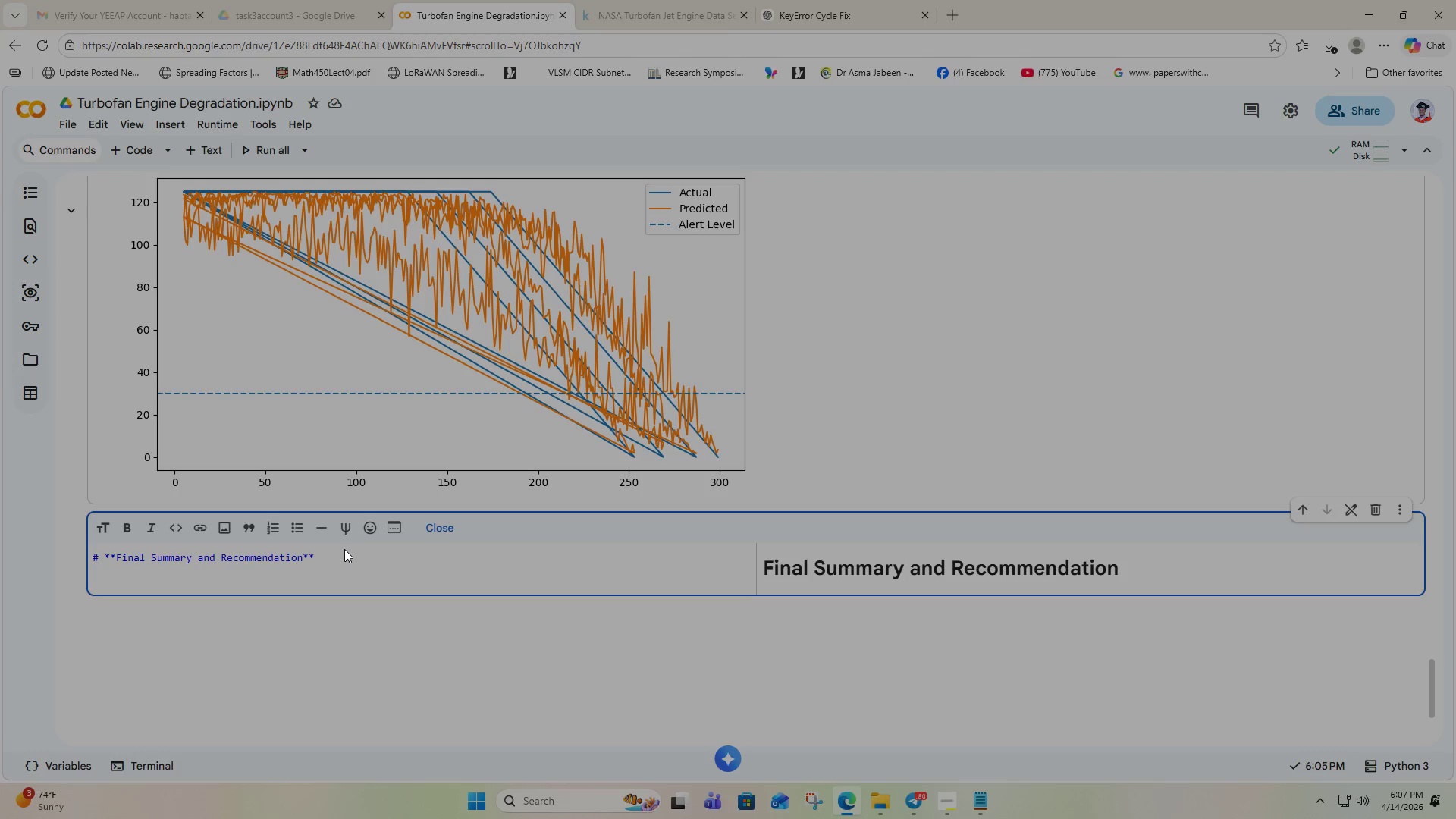 
key(Enter)
 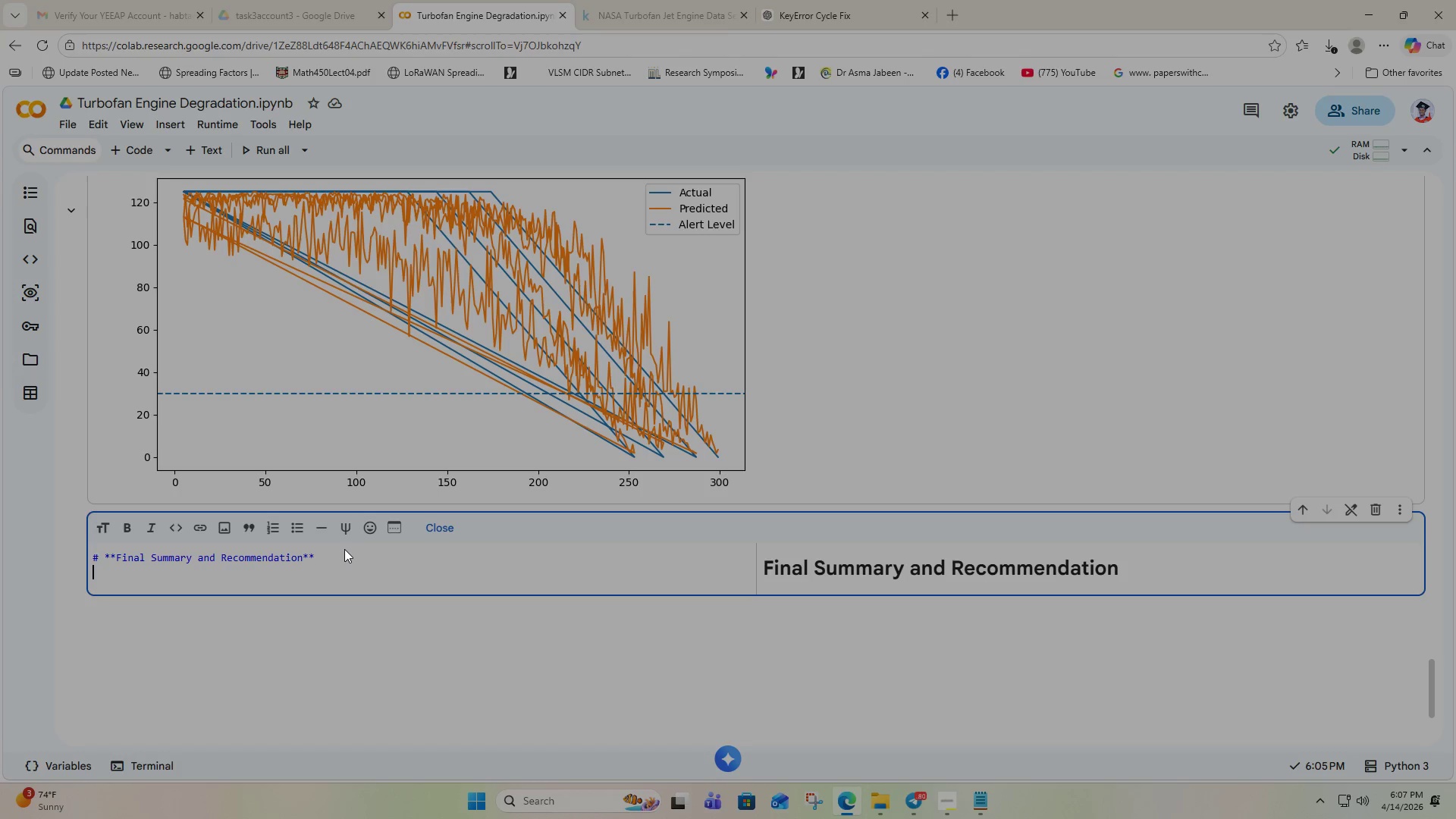 
key(Enter)
 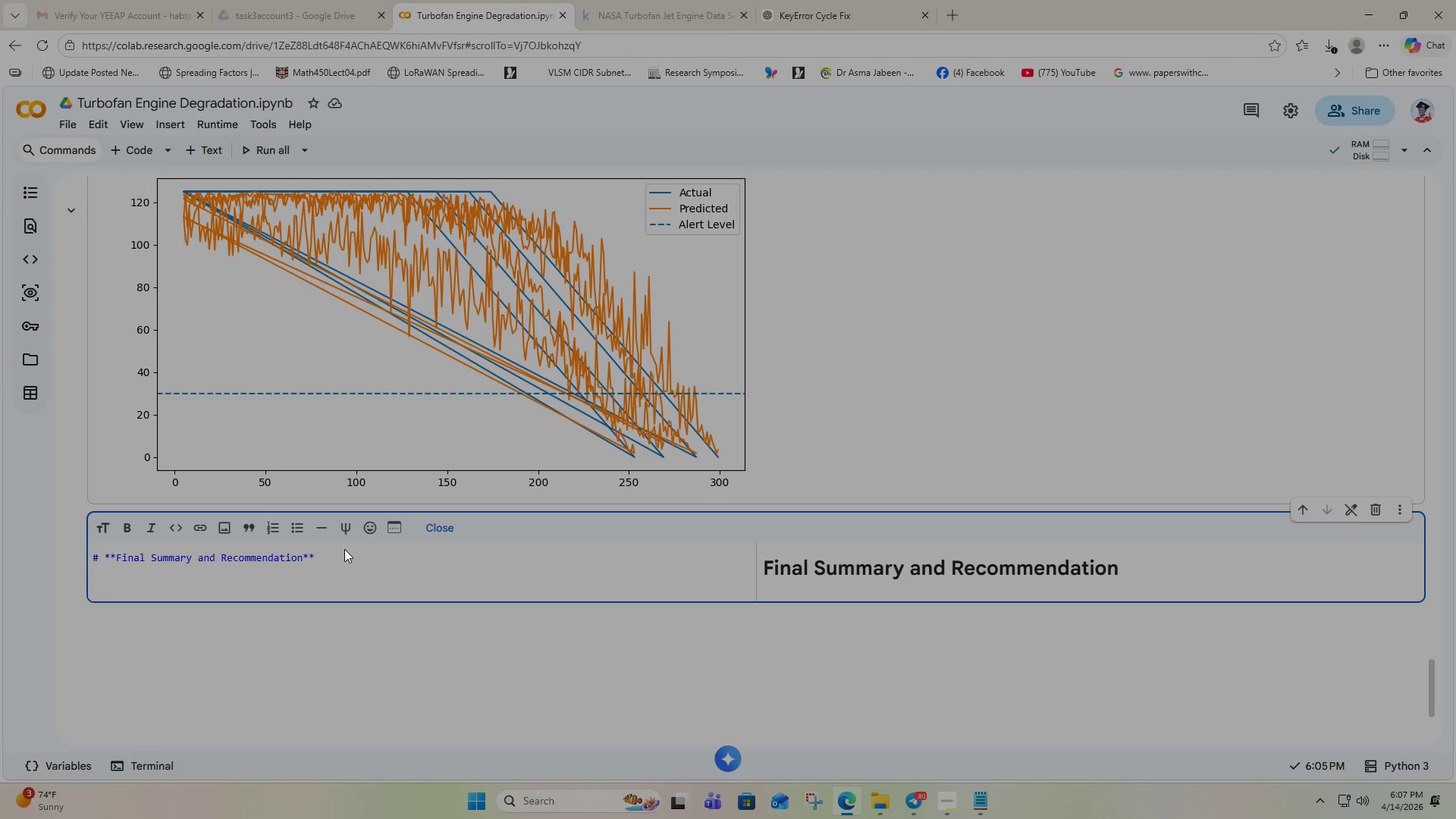 
wait(7.77)
 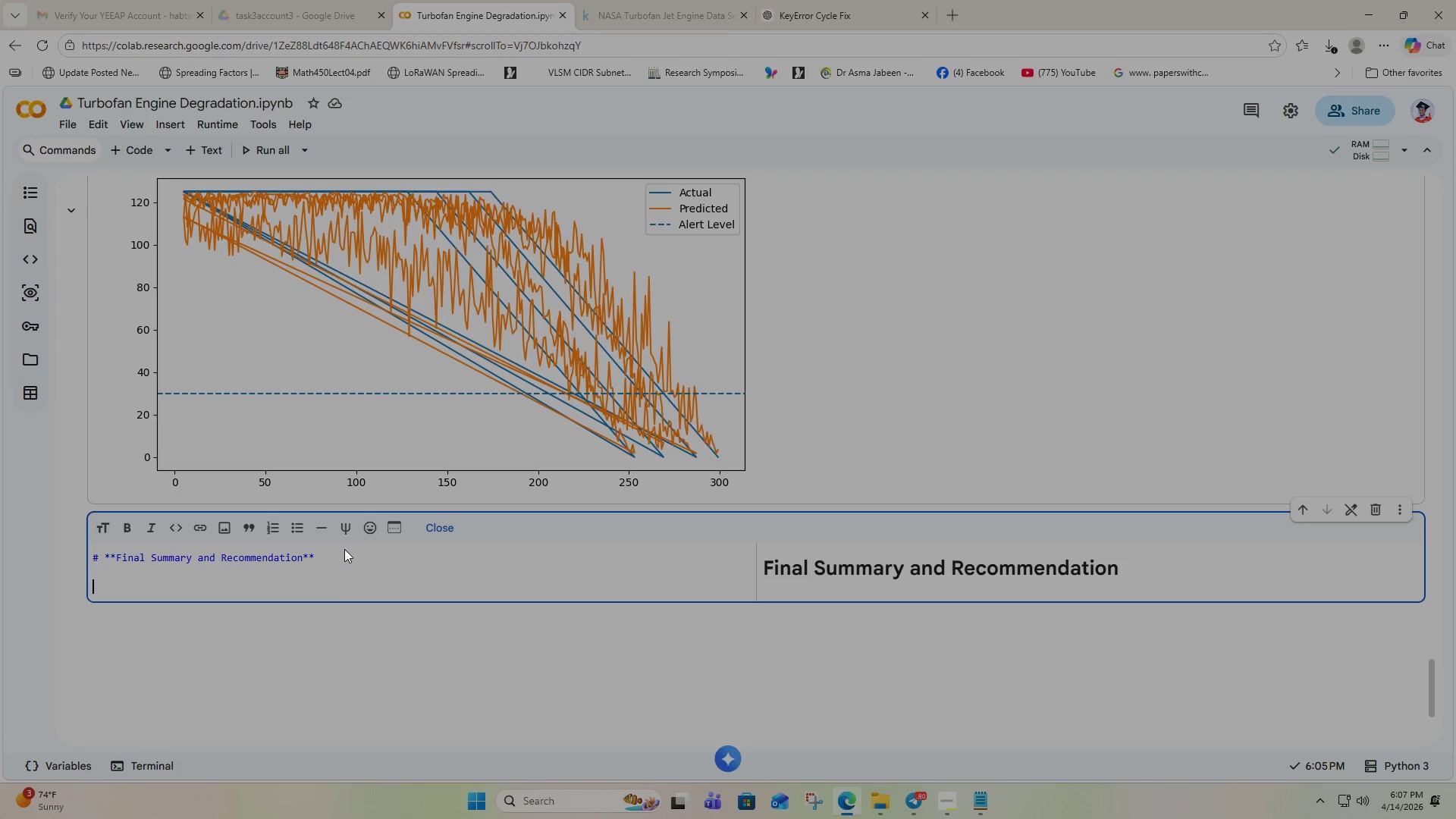 
type(Sensor r)
key(Backspace)
type(ranking)
 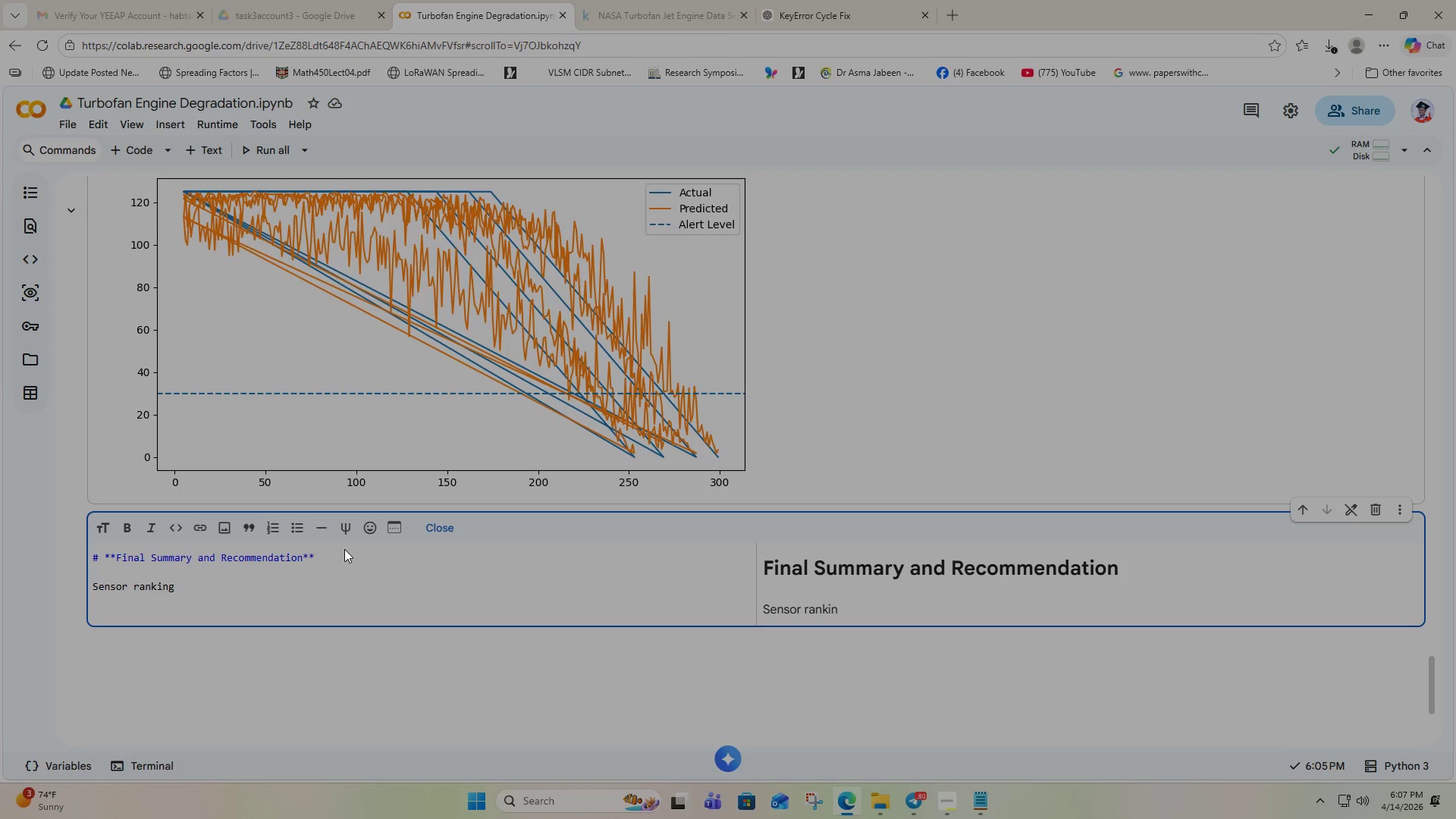 
left_click([126, 522])
 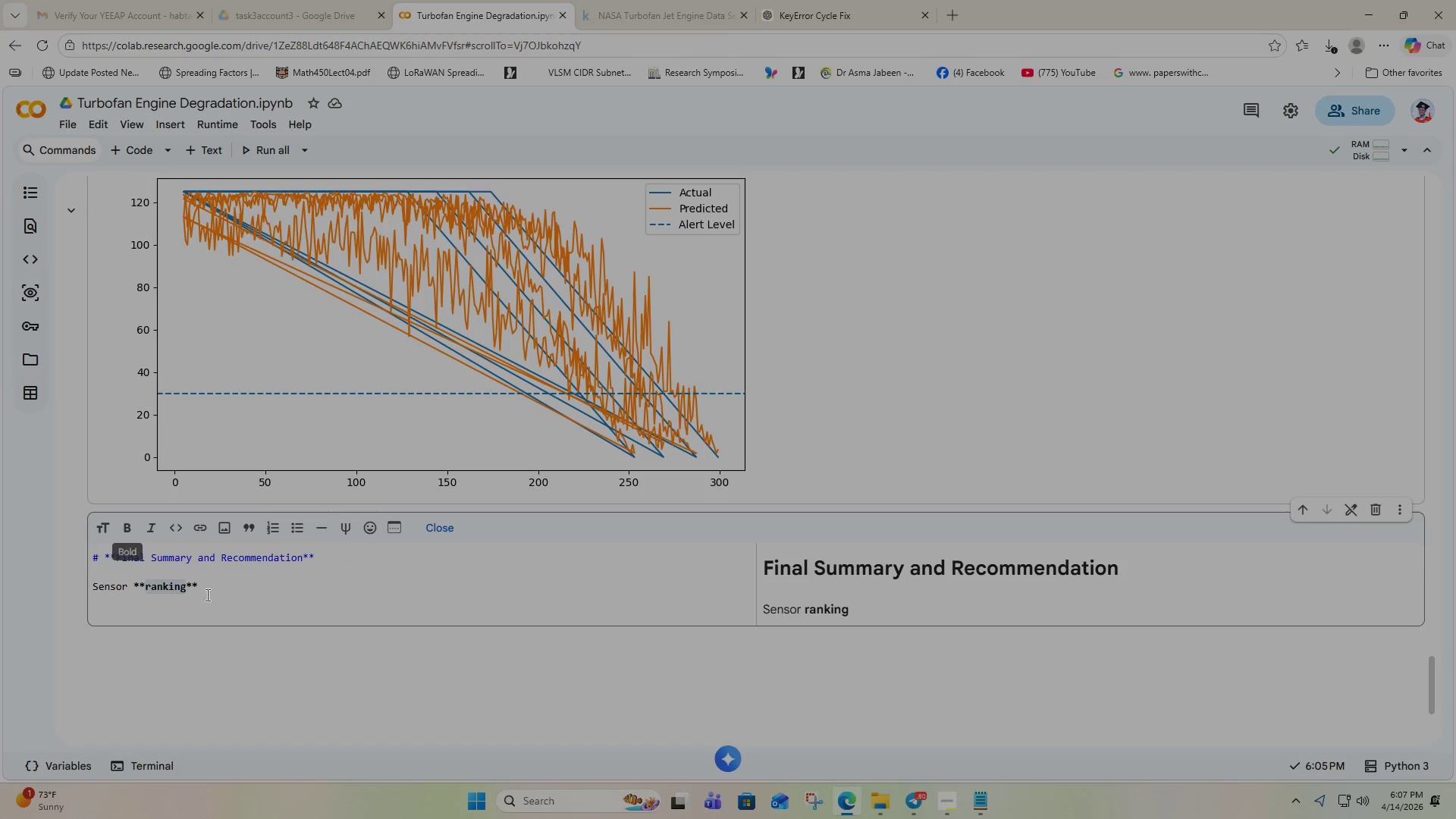 
key(Control+Z)
 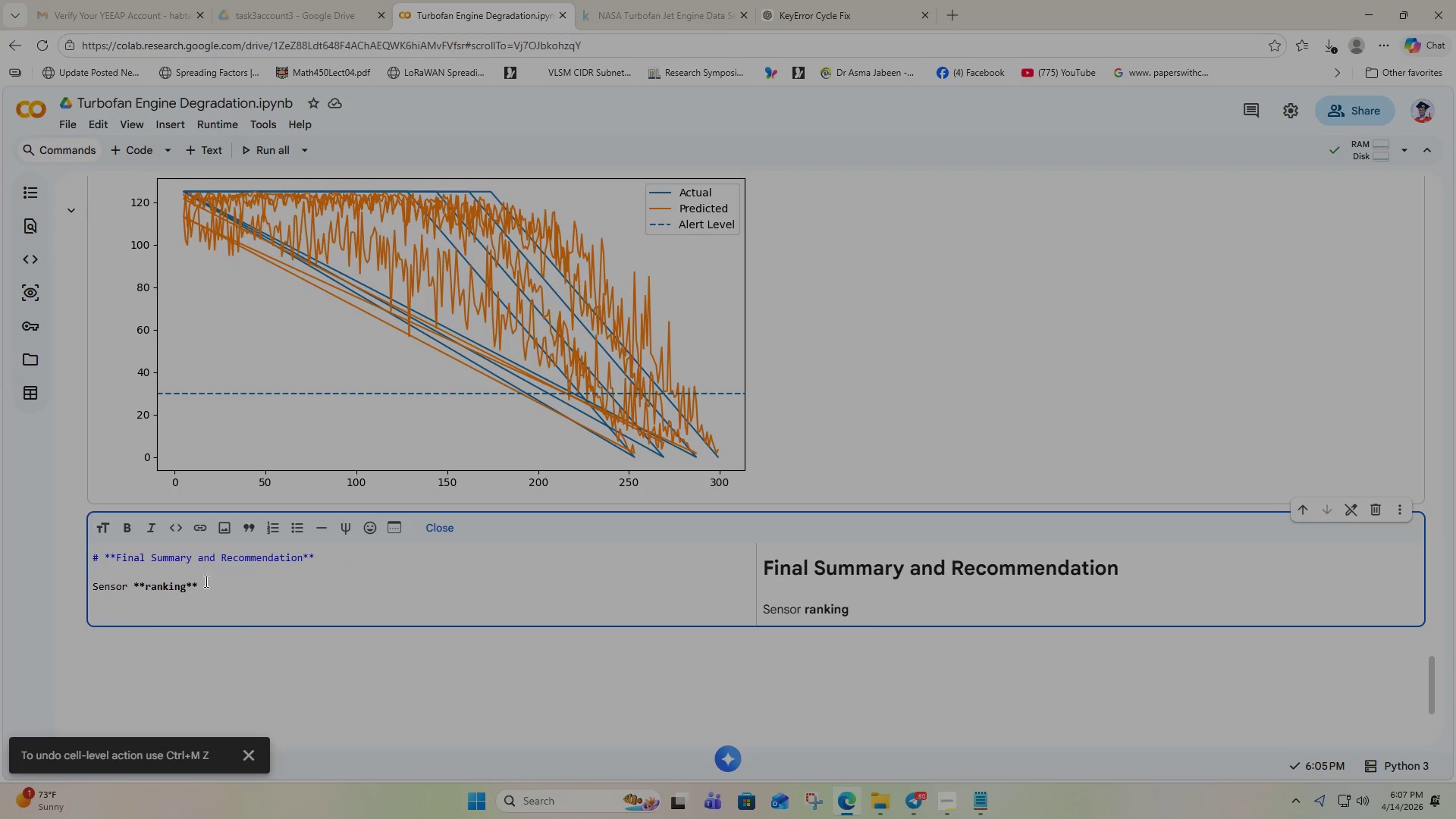 
key(Backspace)
 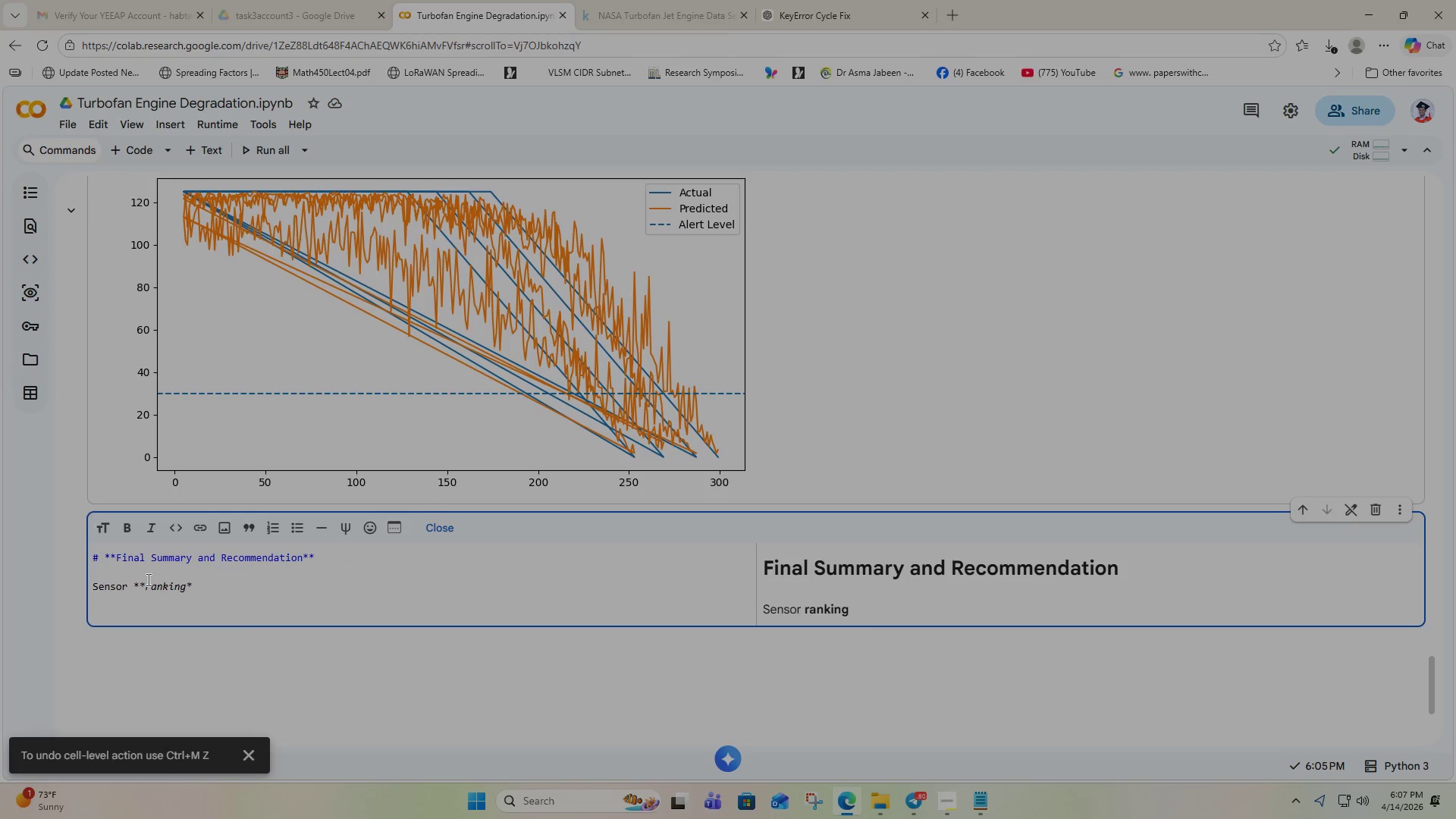 
left_click([147, 579])
 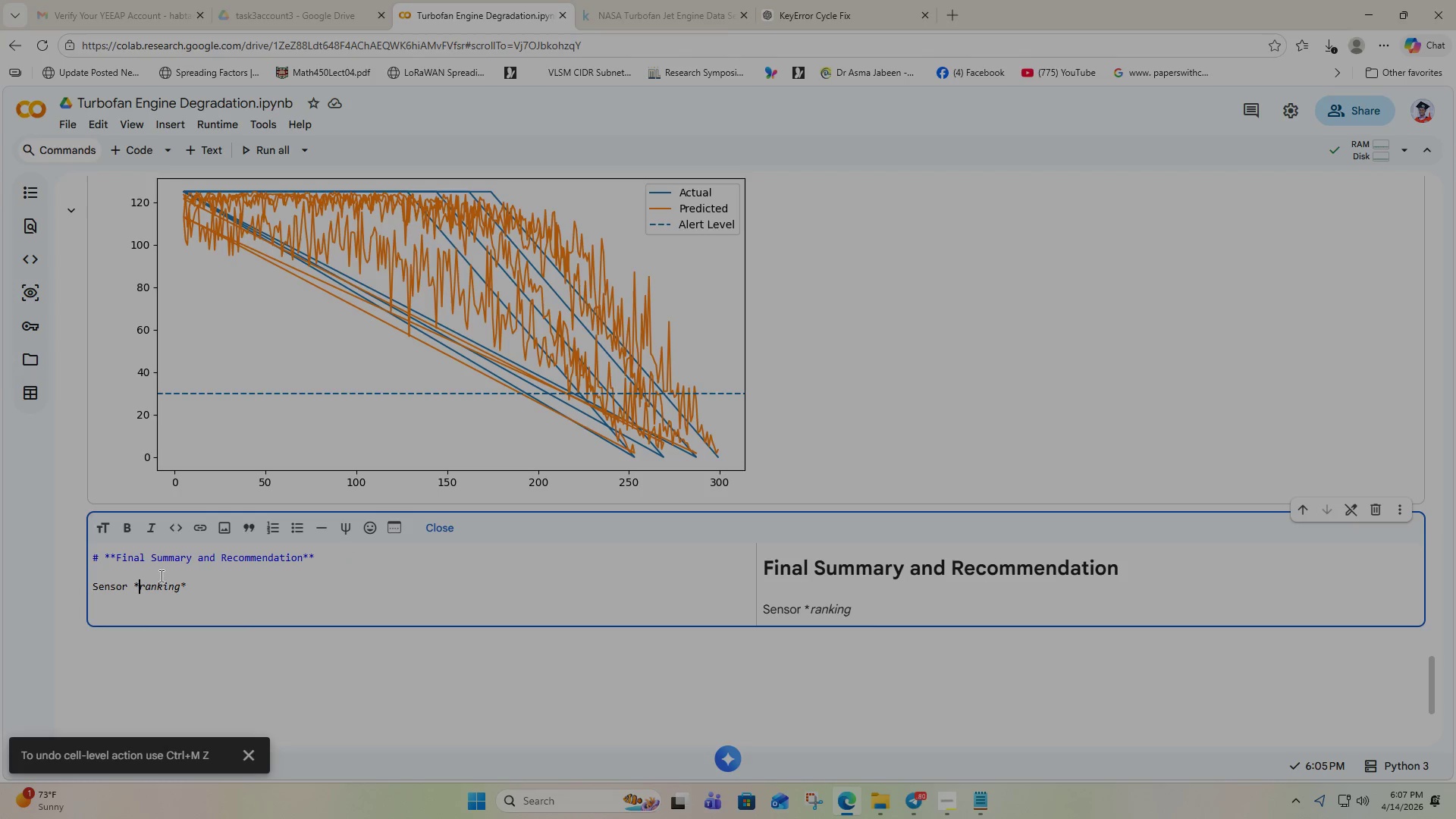 
key(Backspace)
 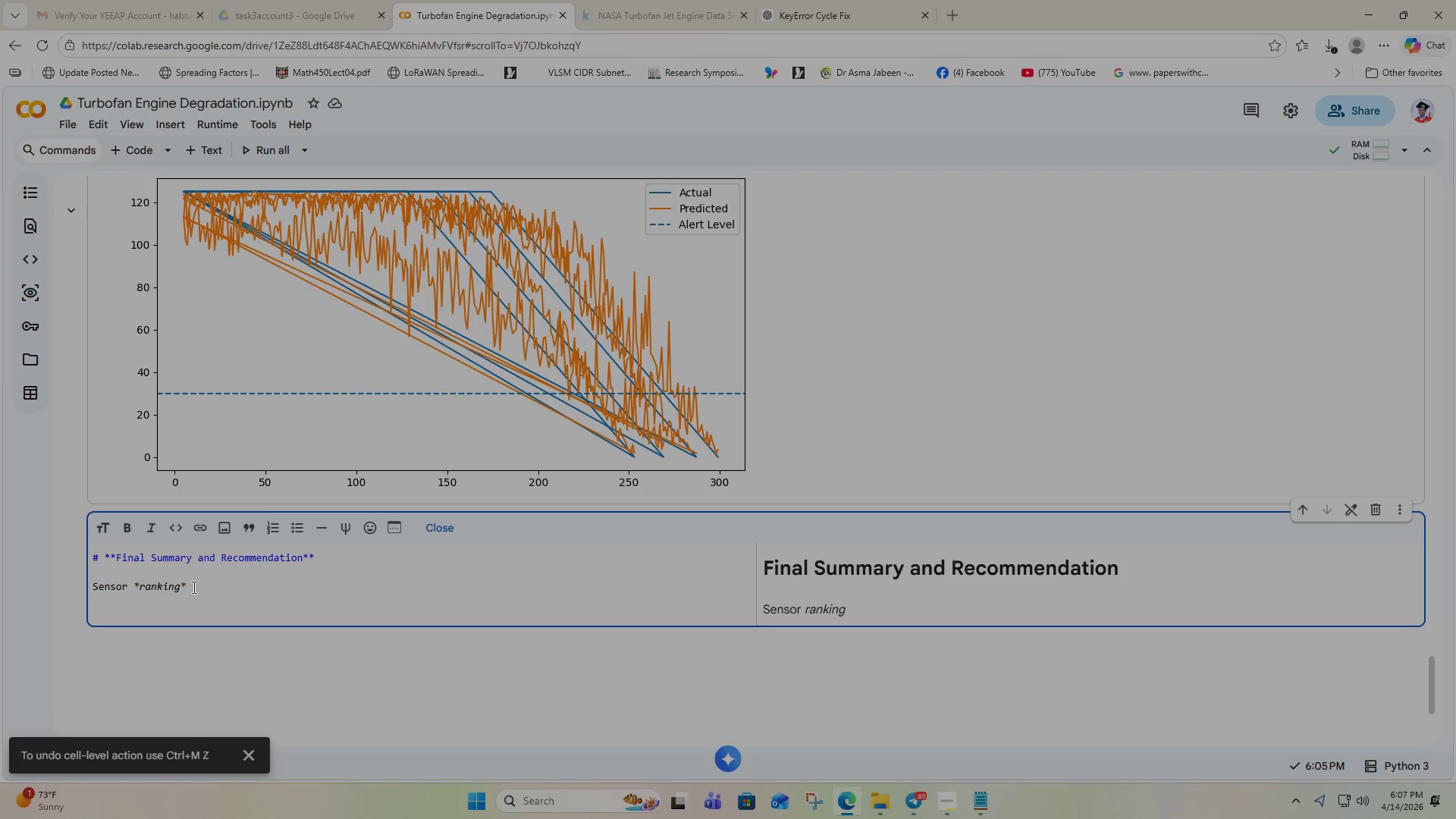 
key(Backspace)
 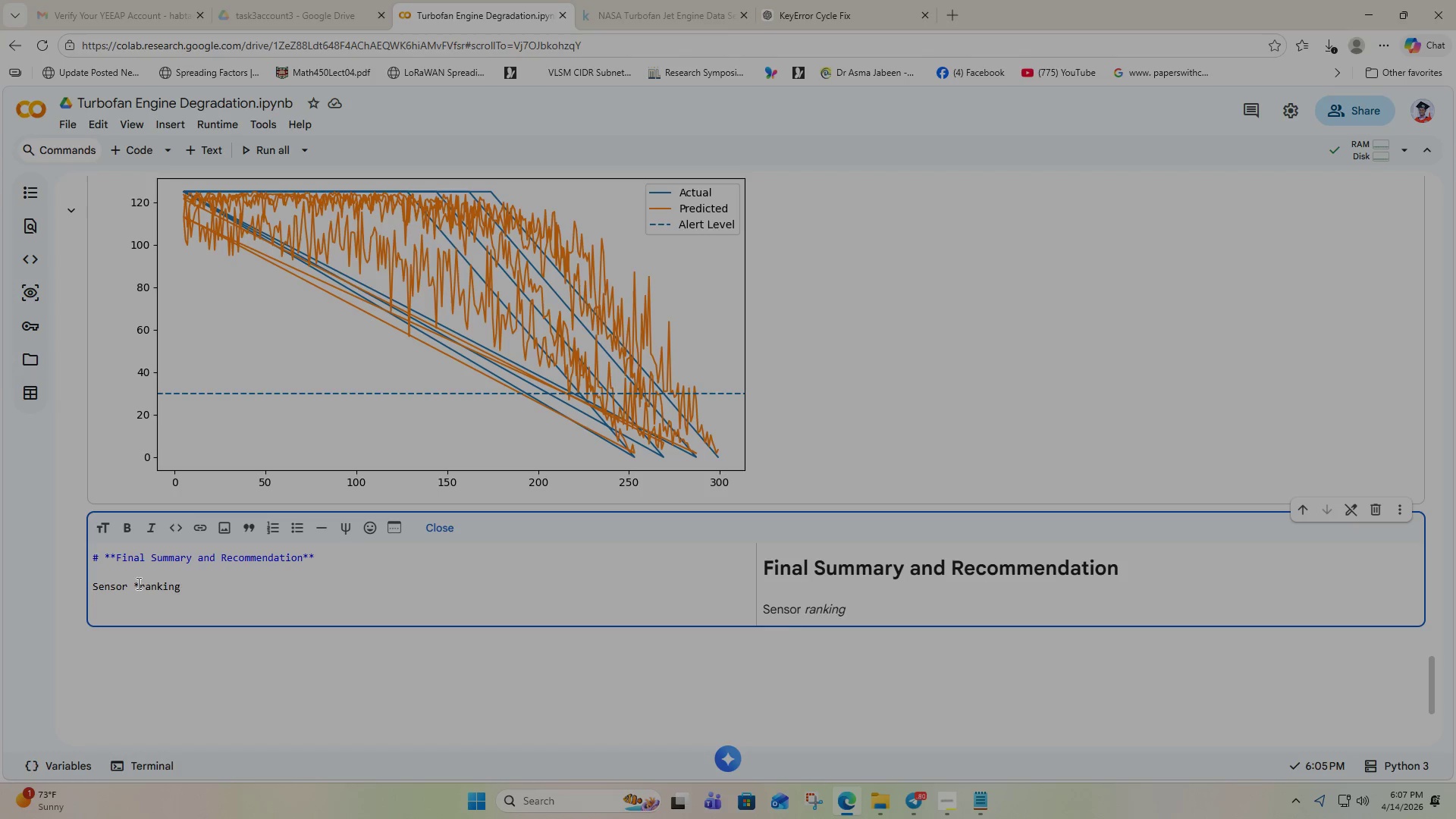 
left_click([138, 584])
 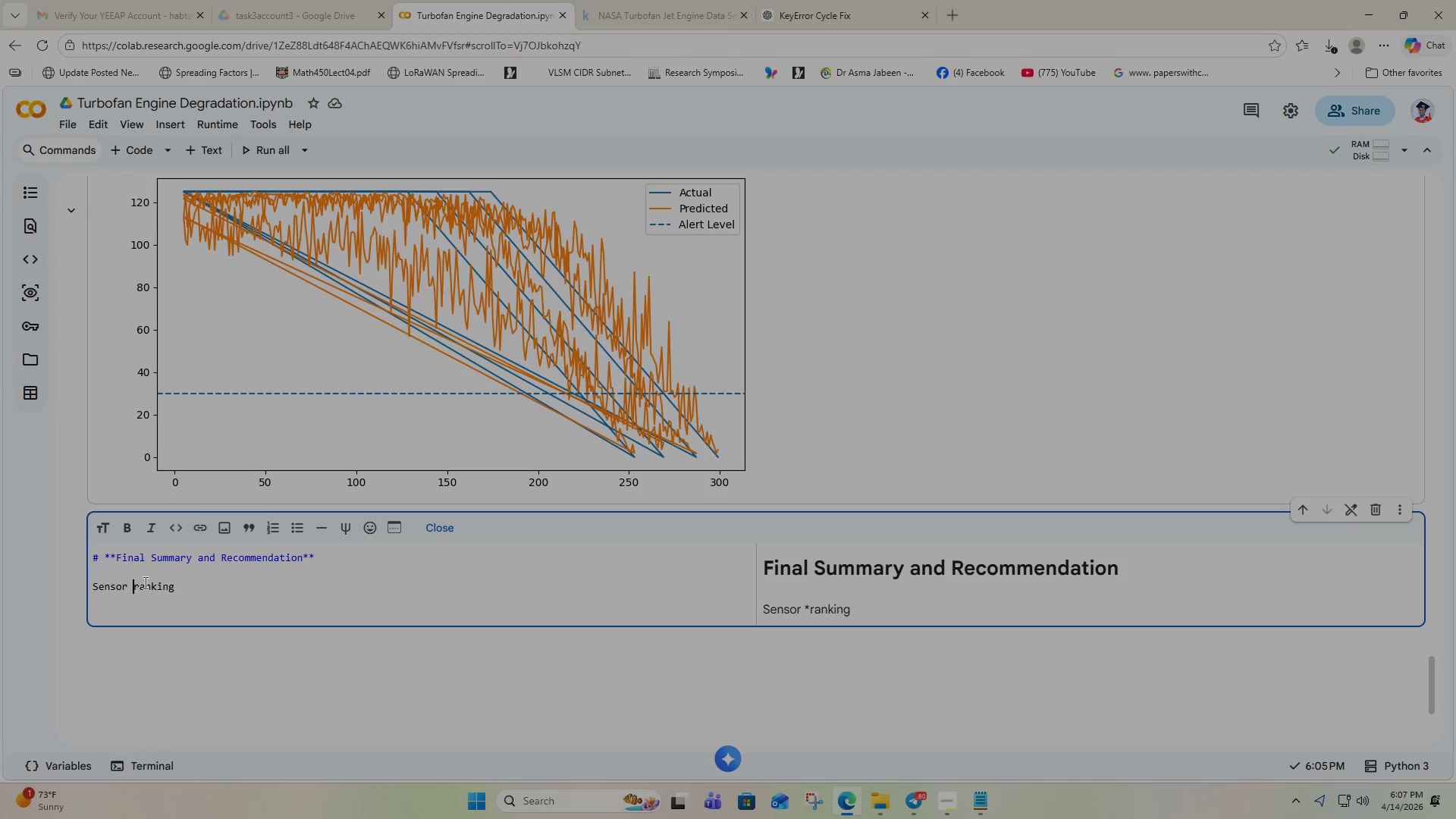 
key(Backspace)
 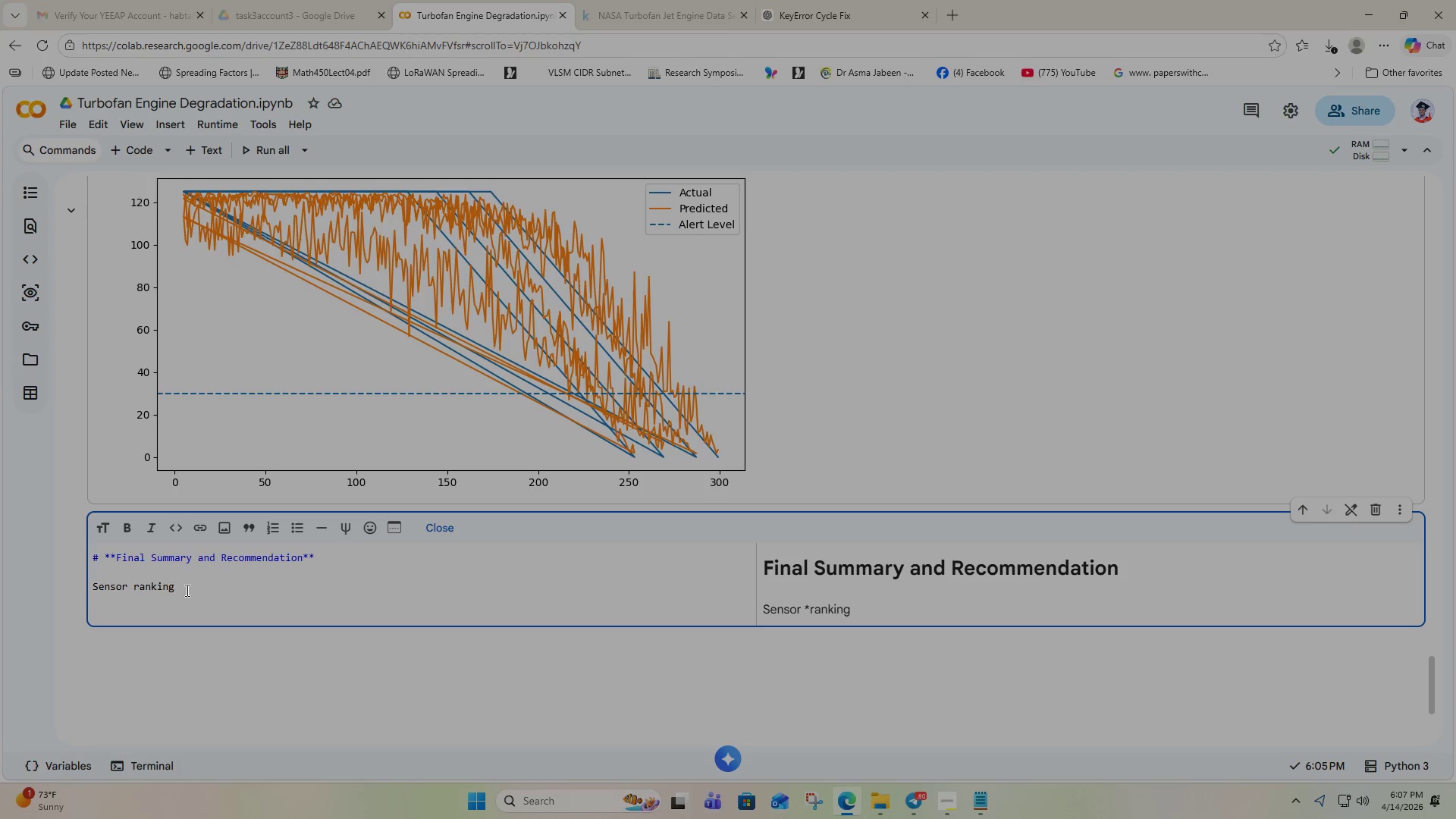 
left_click_drag(start_coordinate=[186, 590], to_coordinate=[92, 583])
 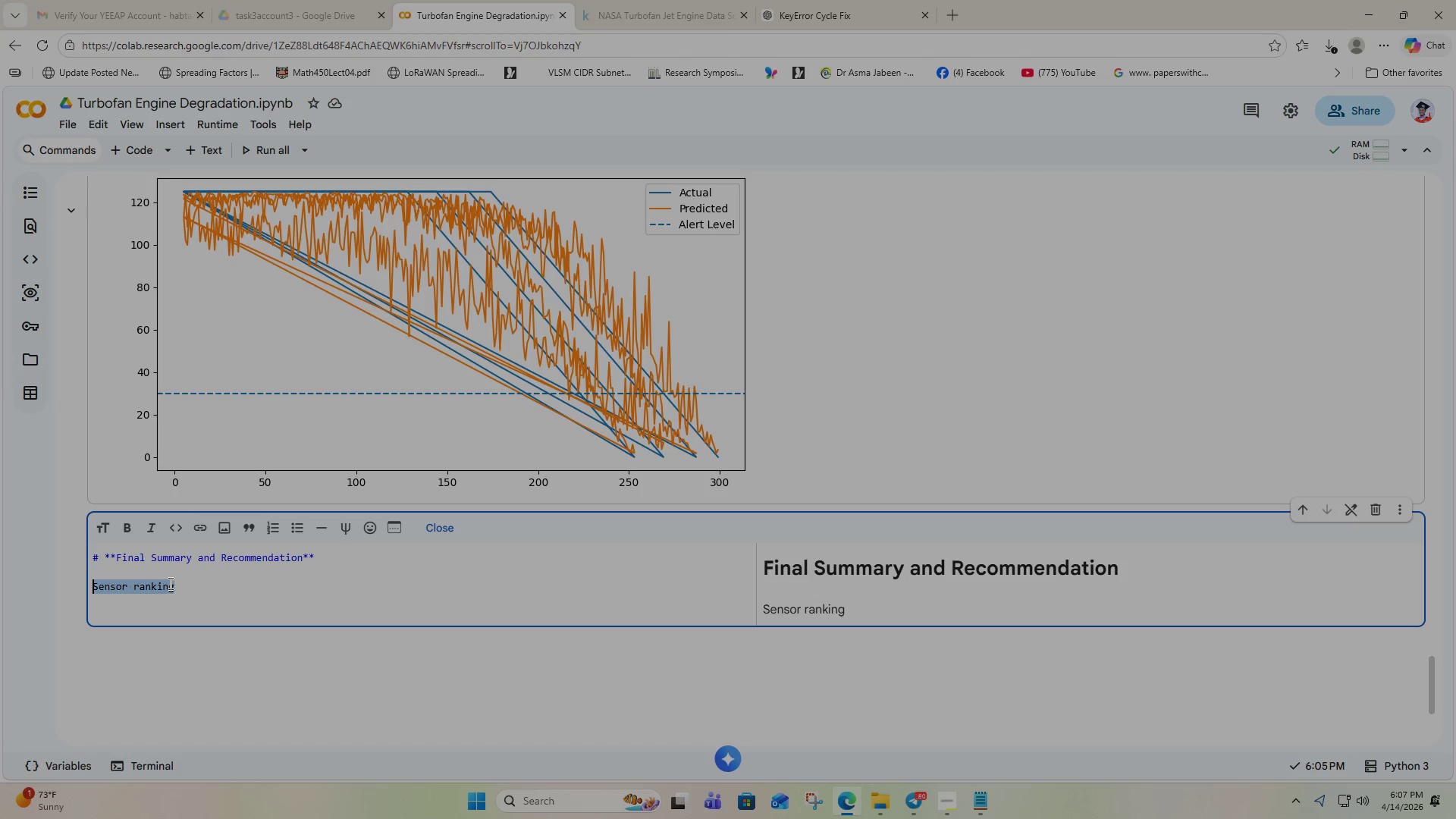 
left_click([174, 582])
 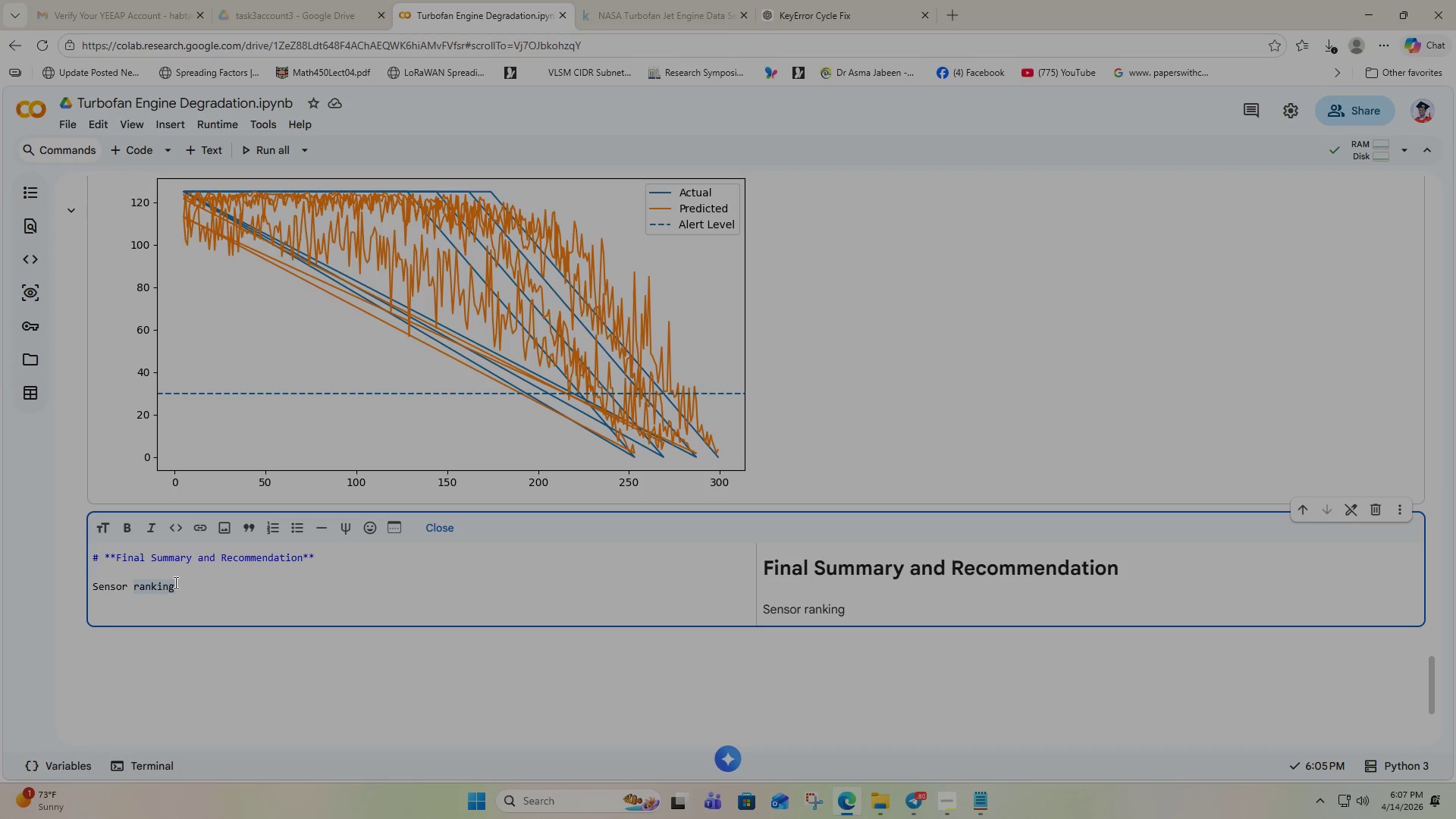 
key(Shift+Semicolon)
 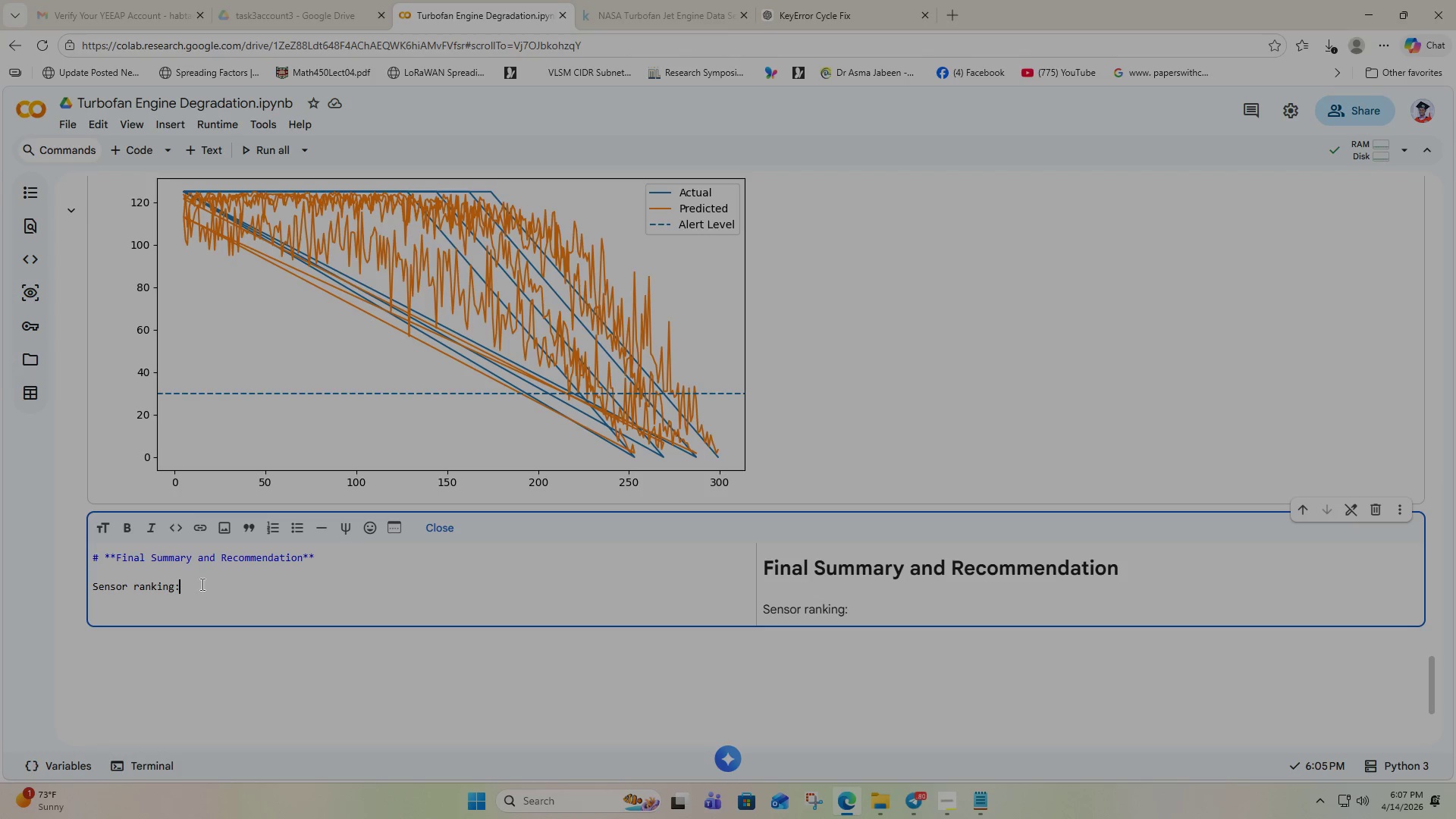 
left_click_drag(start_coordinate=[195, 588], to_coordinate=[89, 583])
 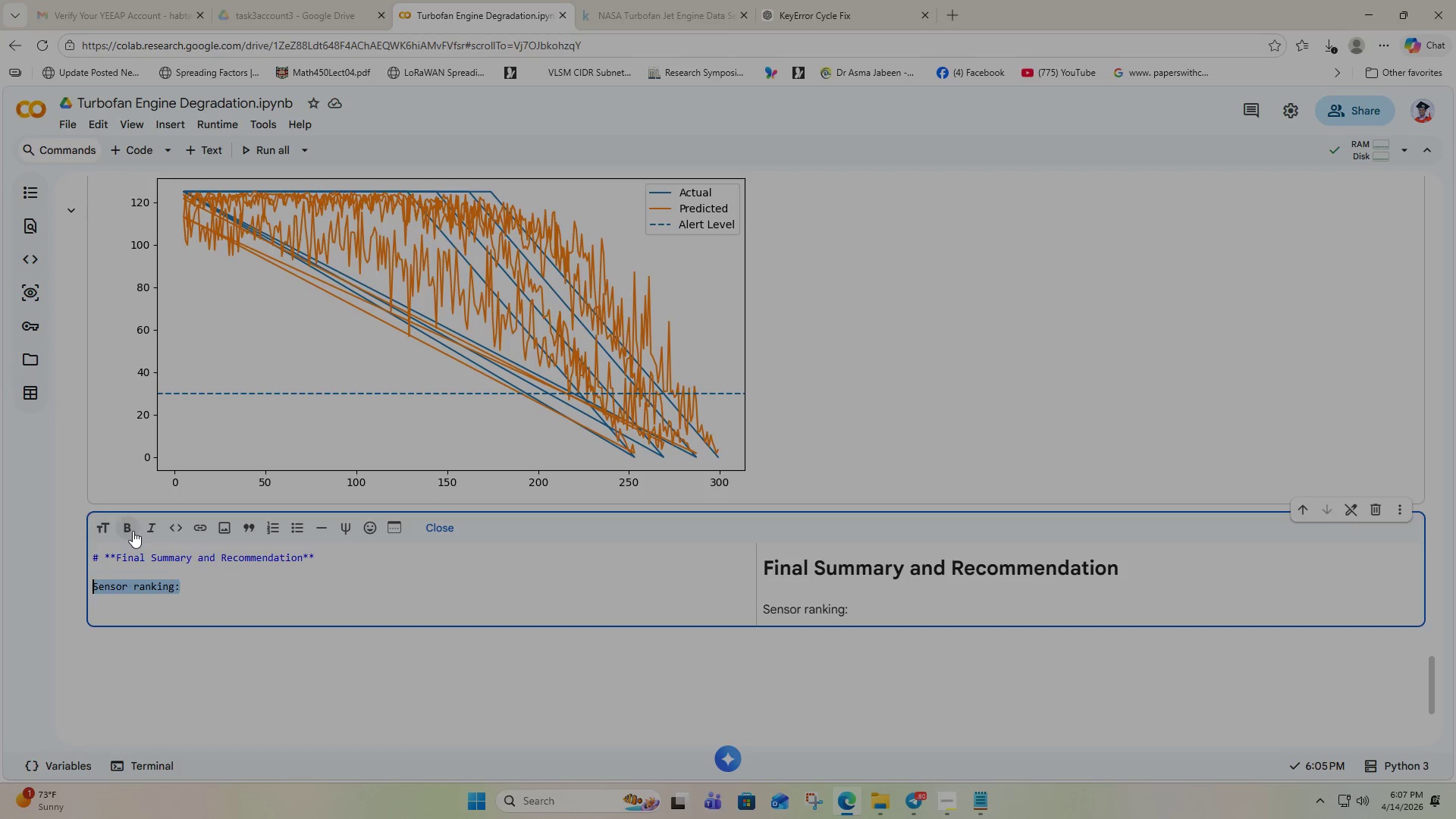 
left_click([133, 531])
 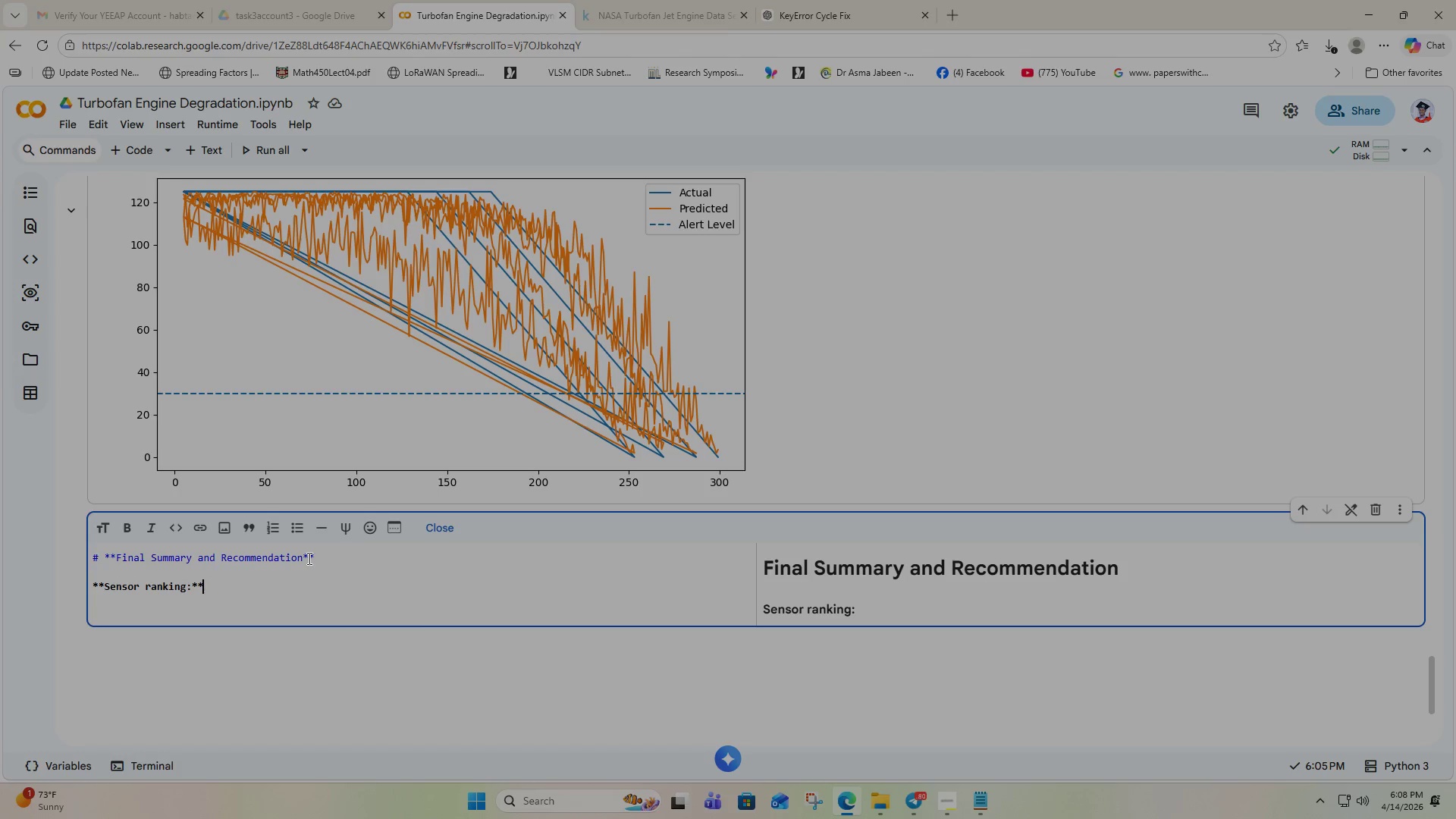 
key(Enter)
 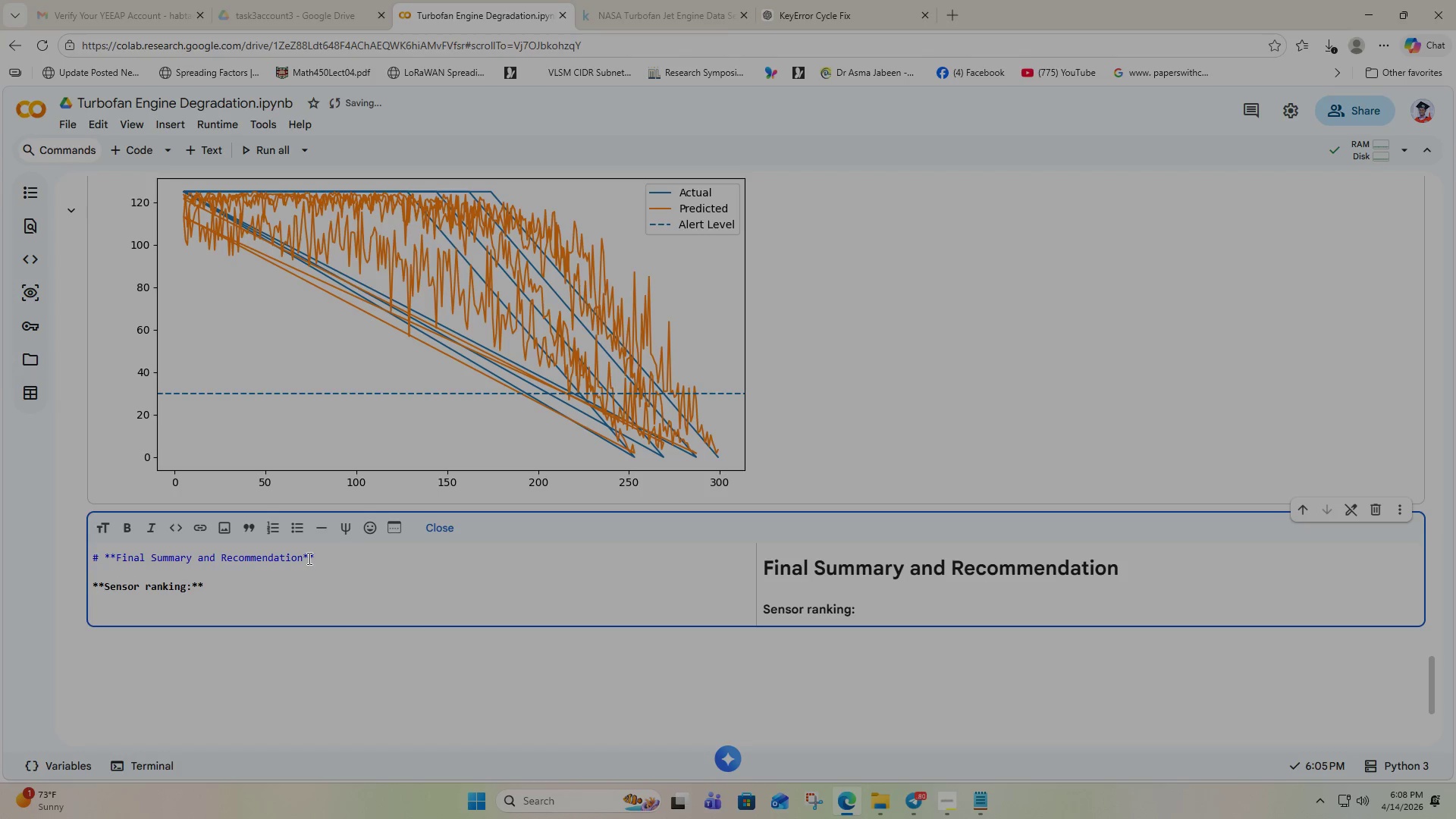 
key(Backspace)
 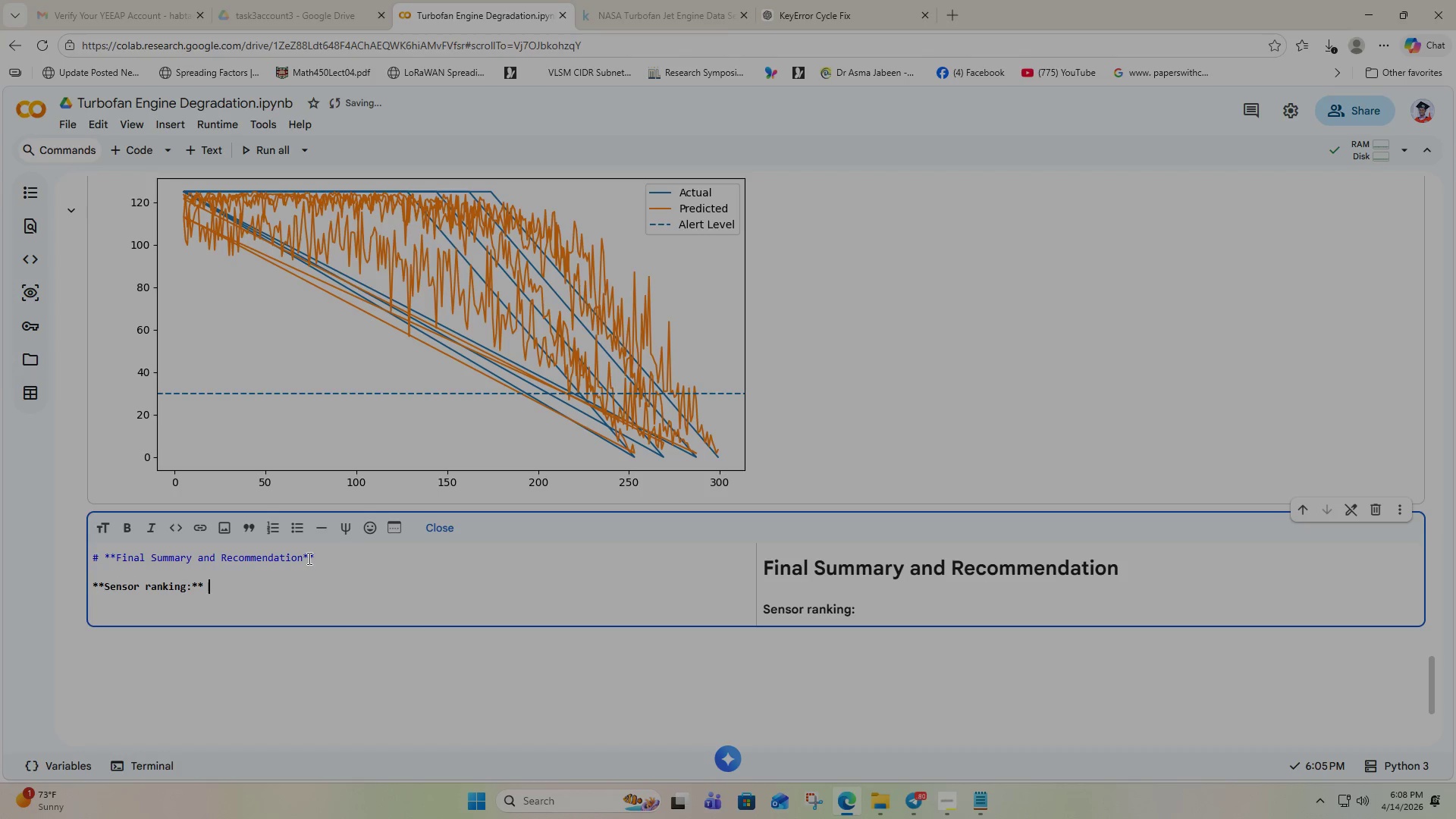 
key(Space)
 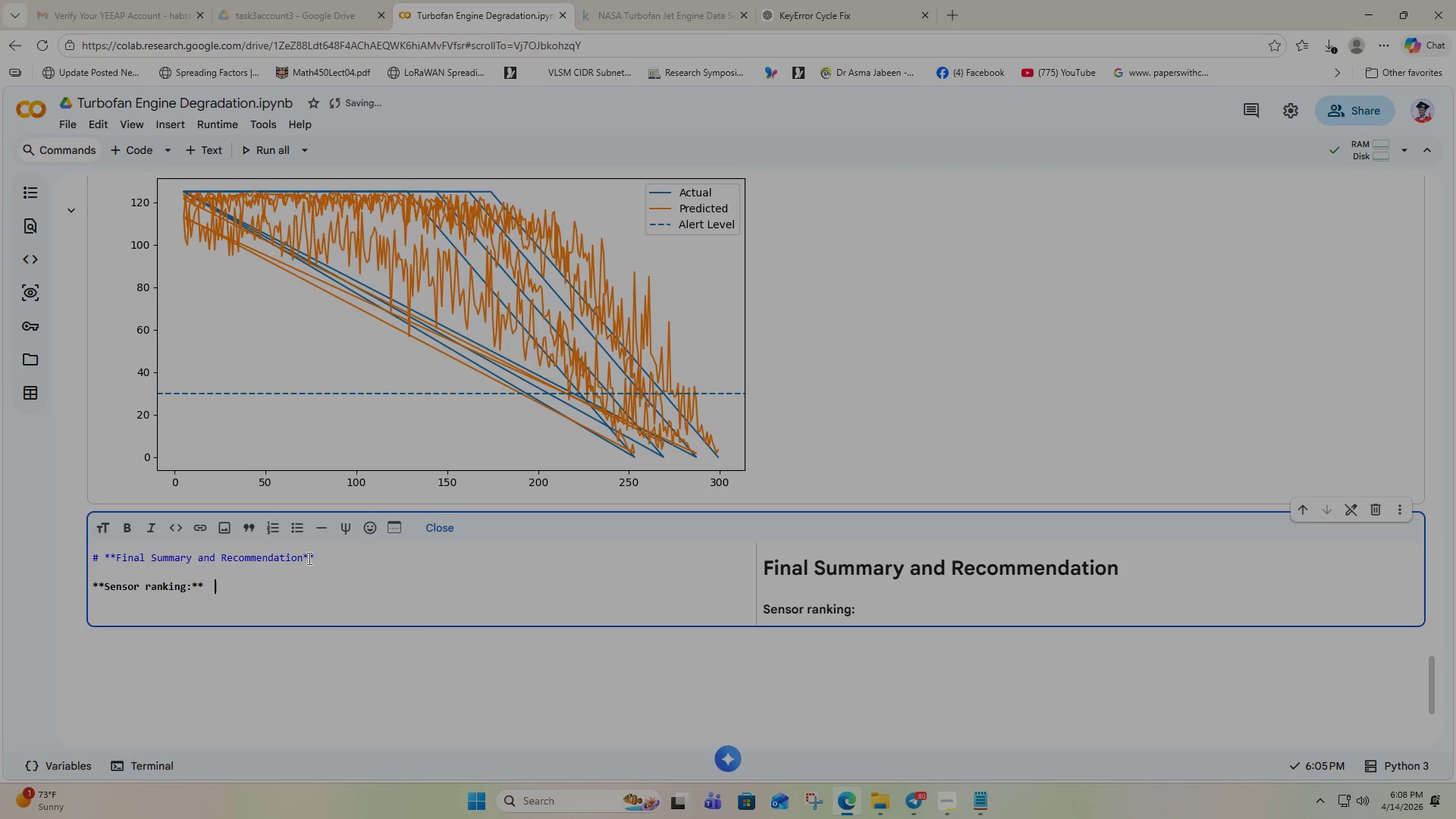 
key(Space)
 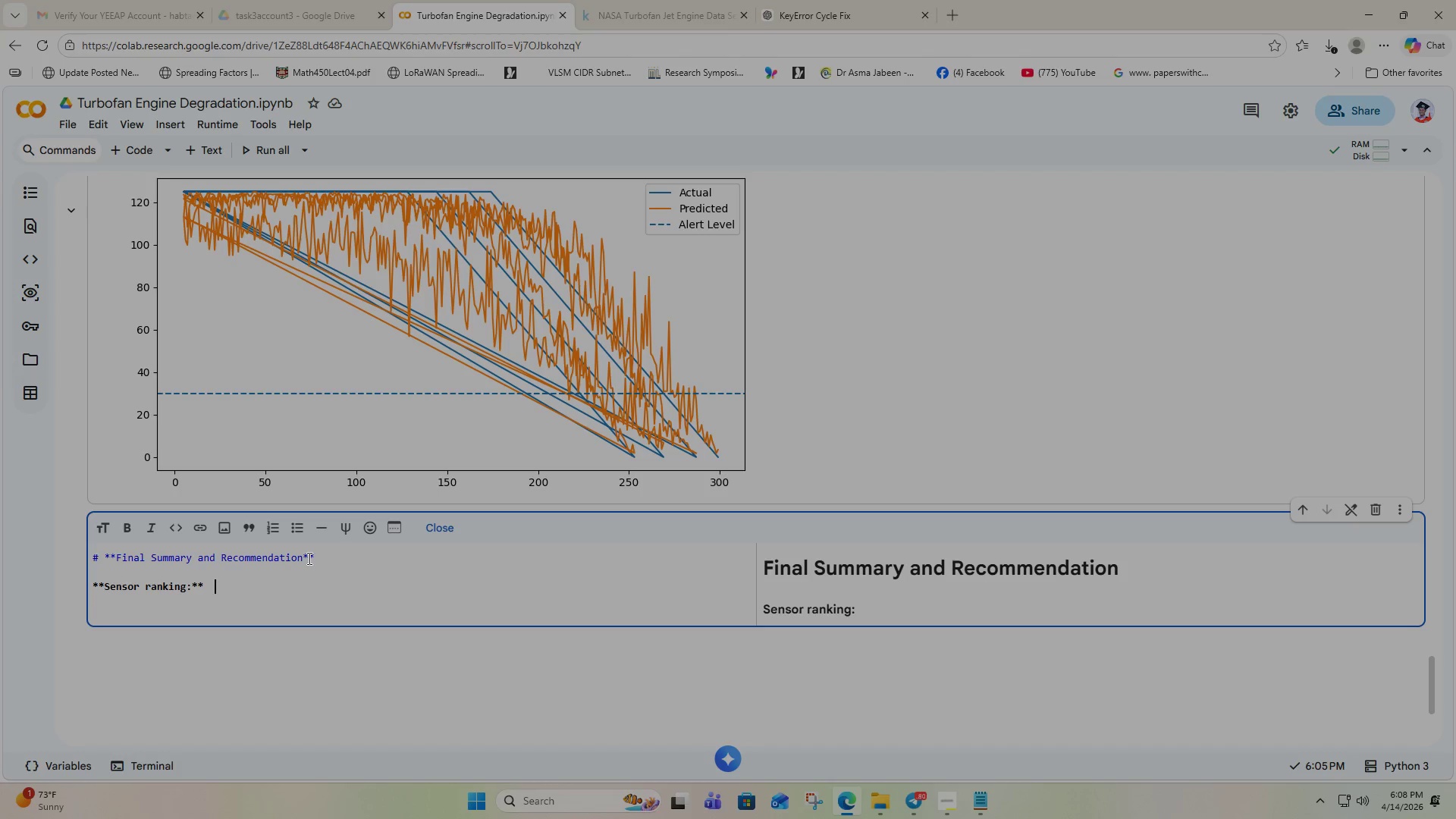 
wait(12.2)
 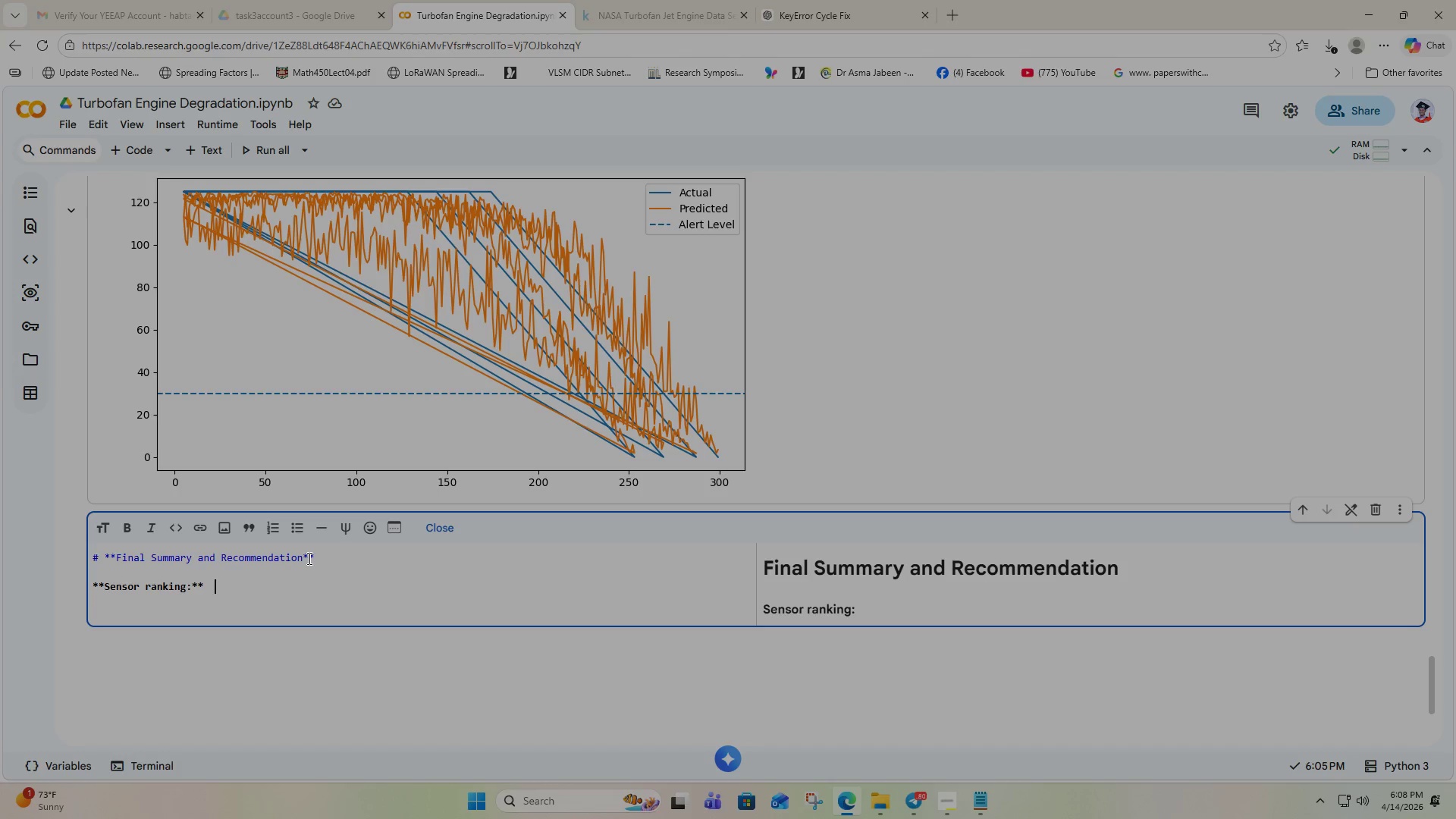 
type(fro)
 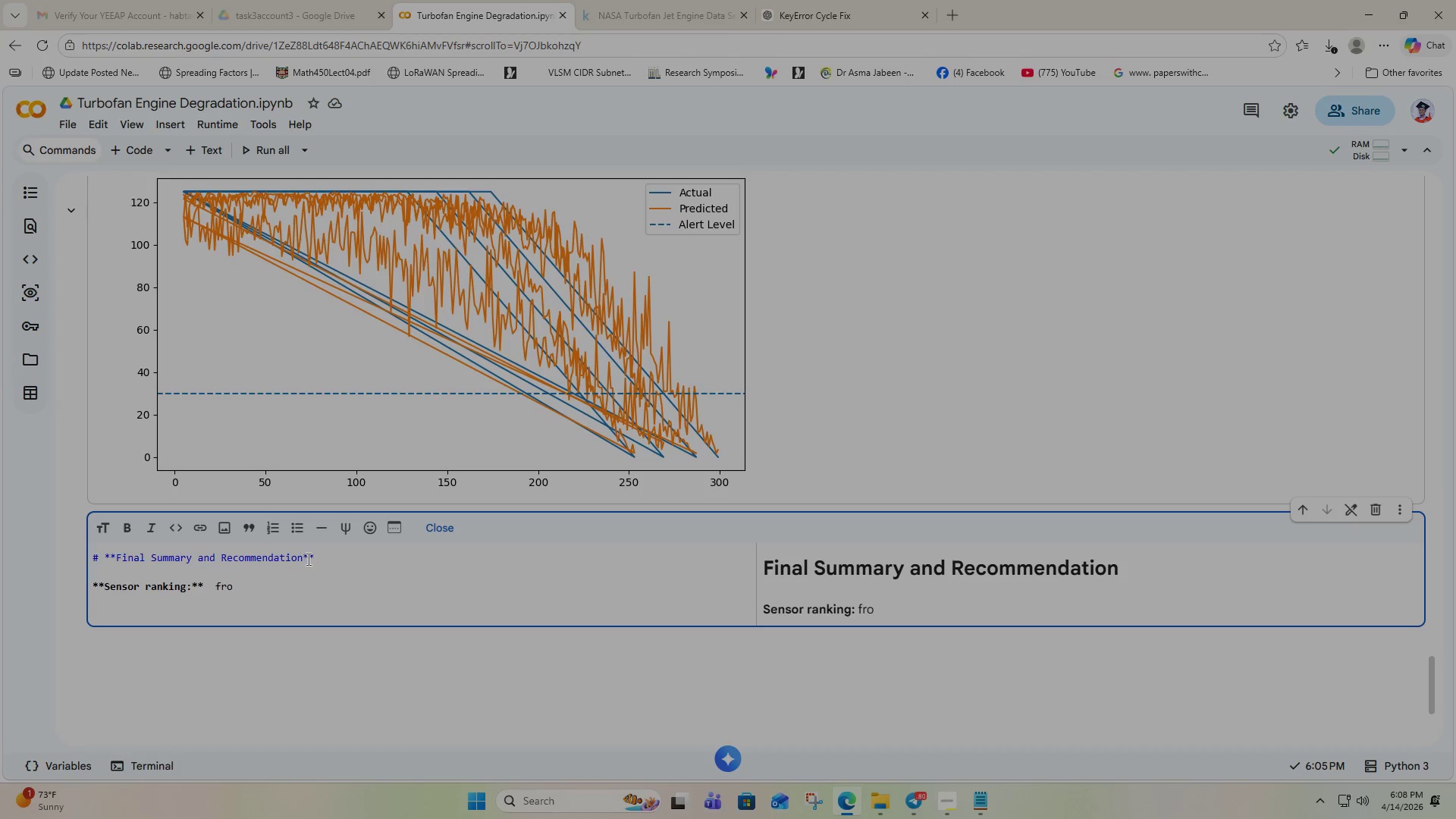 
scroll: coordinate [523, 450], scroll_direction: up, amount: 6.0
 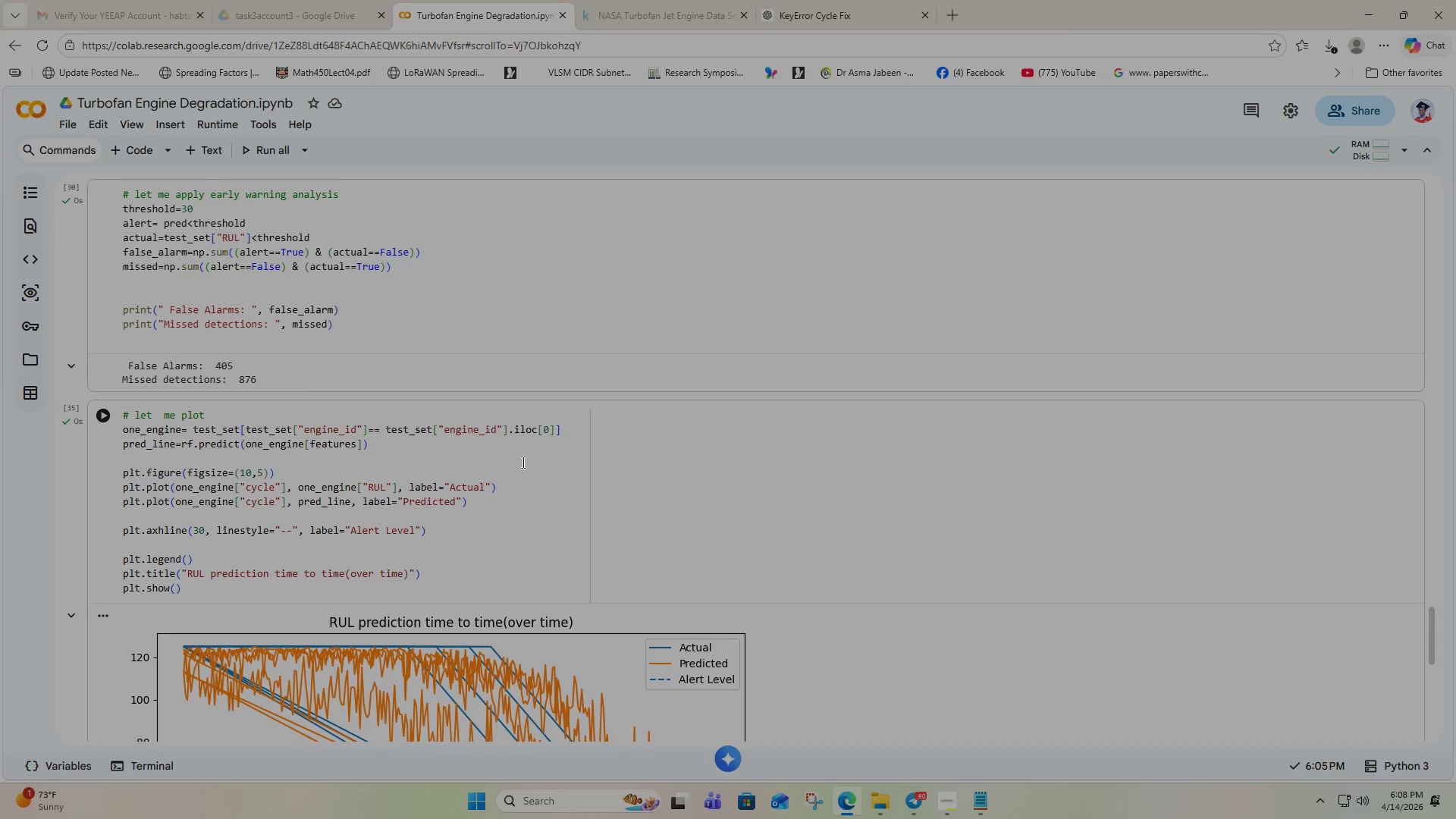 
scroll: coordinate [522, 463], scroll_direction: down, amount: 4.0
 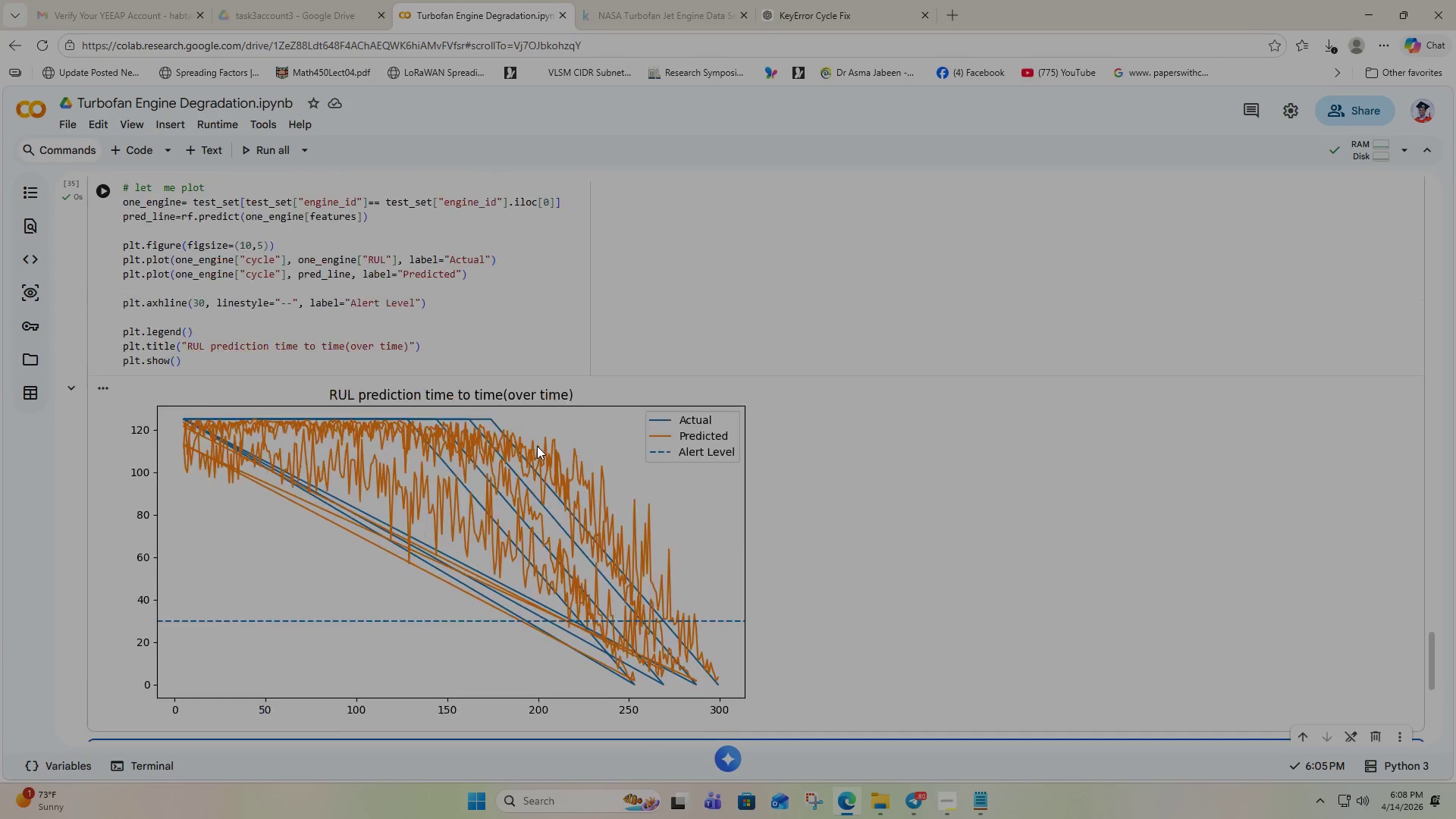 
scroll: coordinate [543, 431], scroll_direction: up, amount: 35.0
 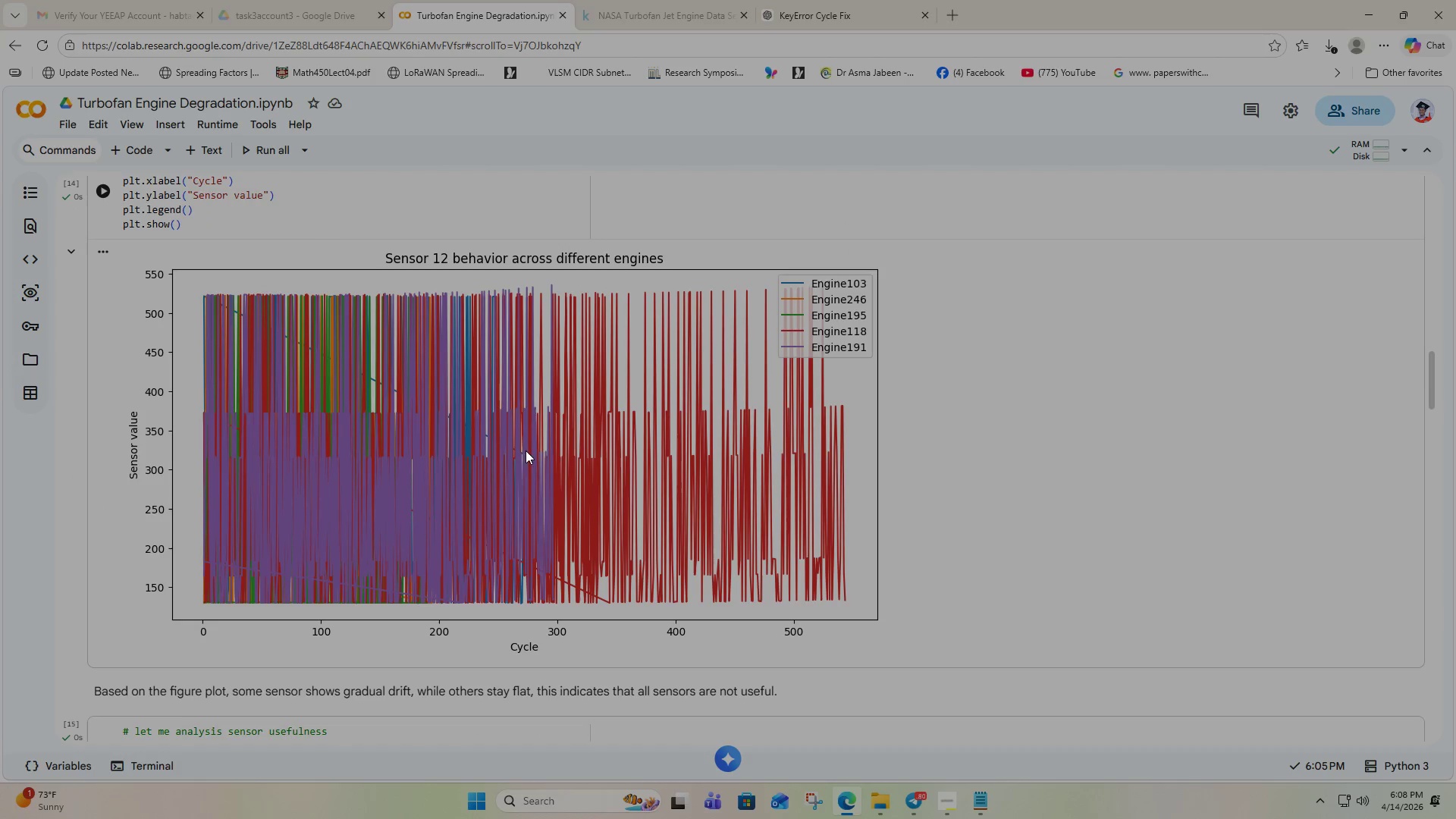 
scroll: coordinate [519, 454], scroll_direction: down, amount: 26.0
 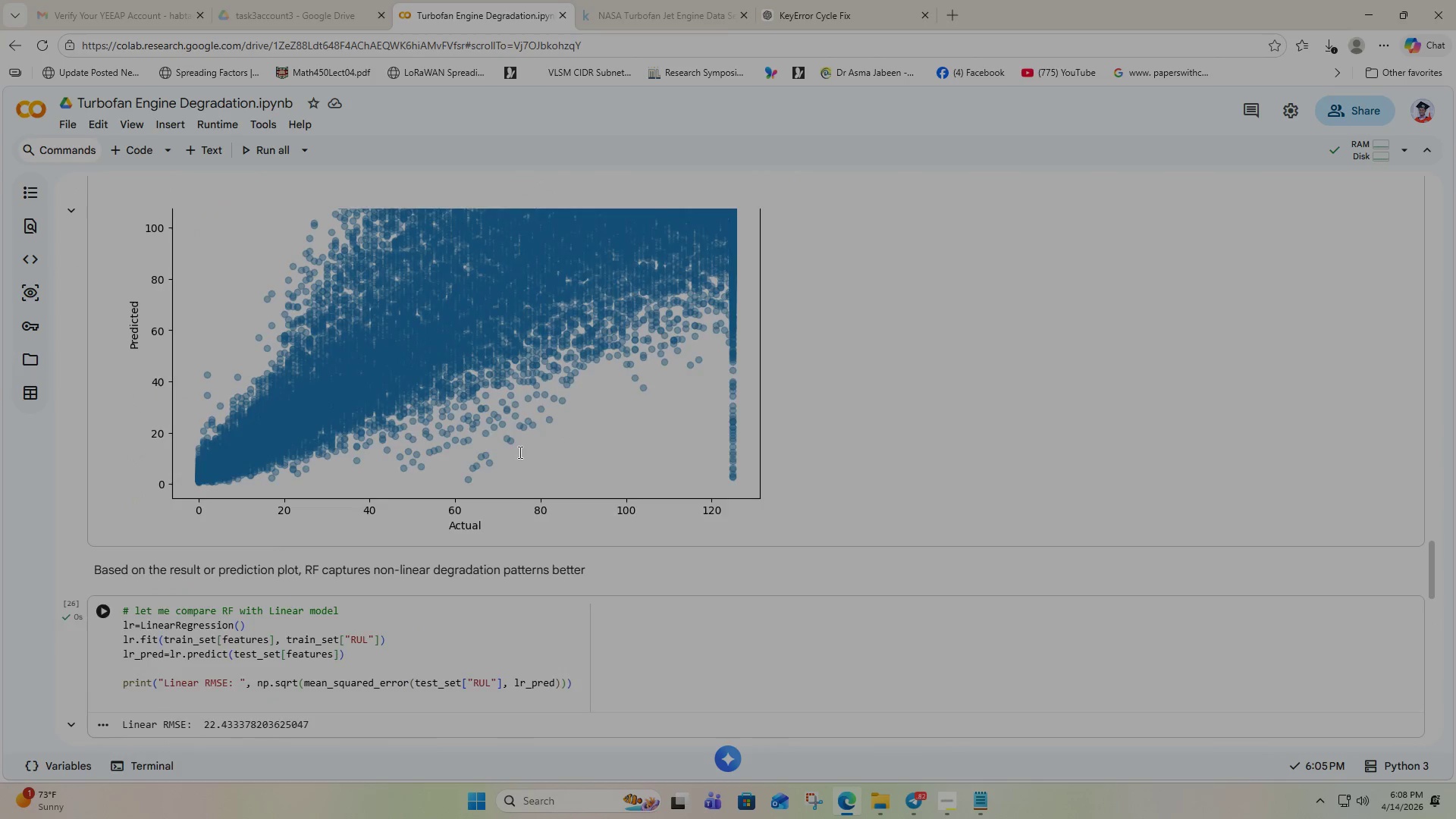 
scroll: coordinate [519, 448], scroll_direction: up, amount: 14.0
 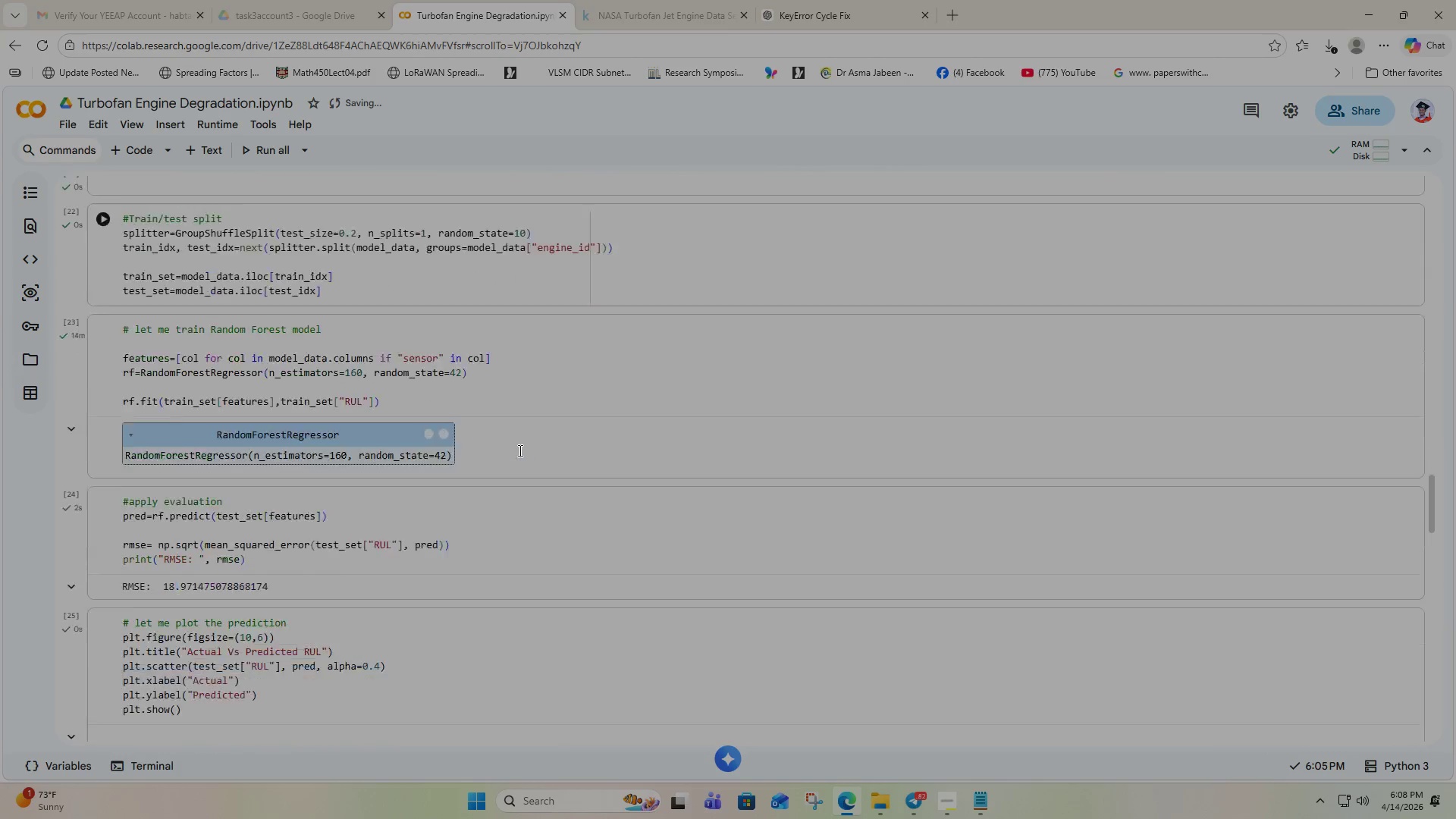 
scroll: coordinate [526, 457], scroll_direction: down, amount: 27.0
 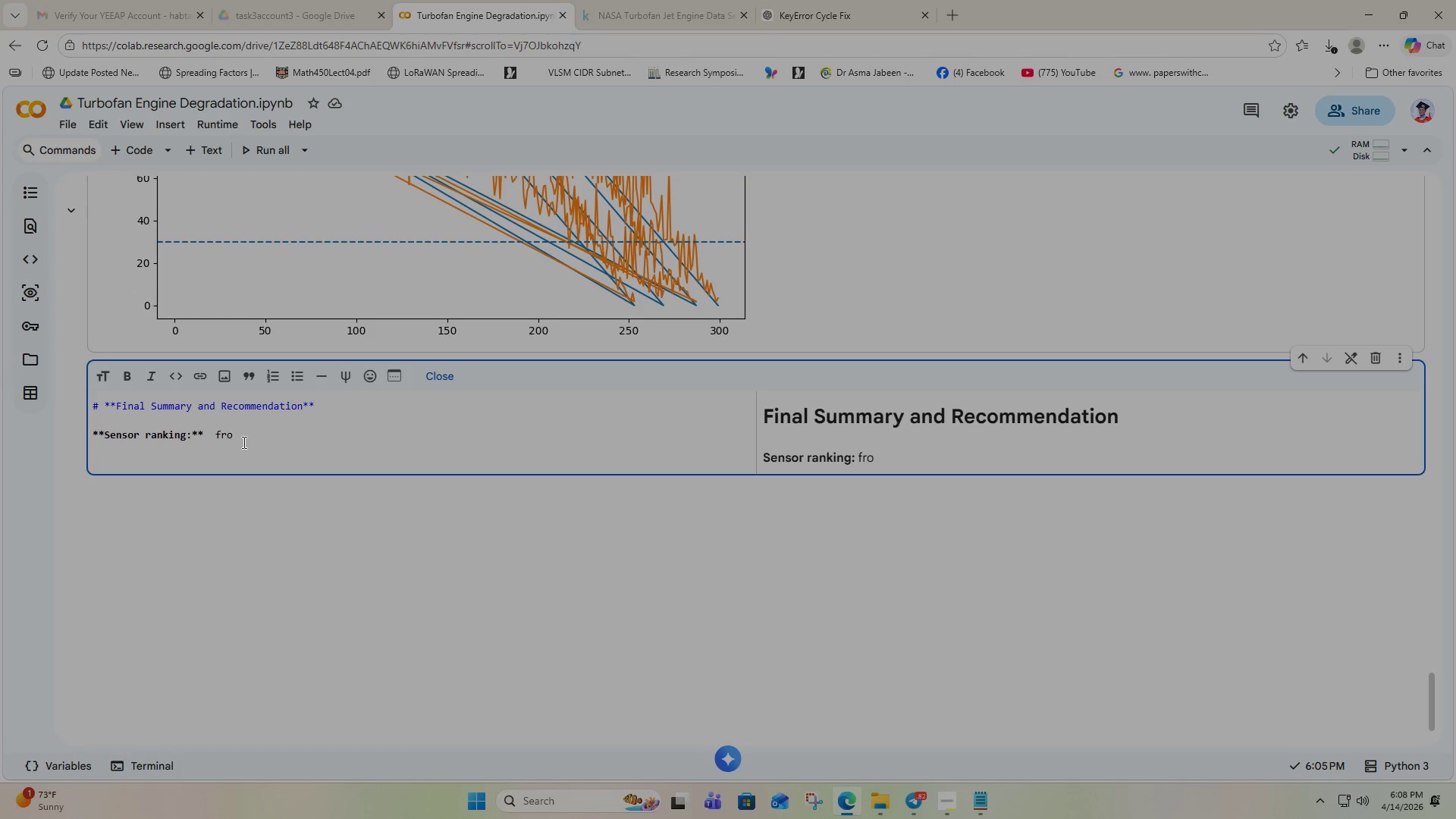 
type(m othe)
key(Backspace)
key(Backspace)
key(Backspace)
key(Backspace)
type(both  corelation)
key(Backspace)
key(Backspace)
key(Backspace)
key(Backspace)
key(Backspace)
key(Backspace)
key(Backspace)
type(relation and graph or plots inspiction senso)
 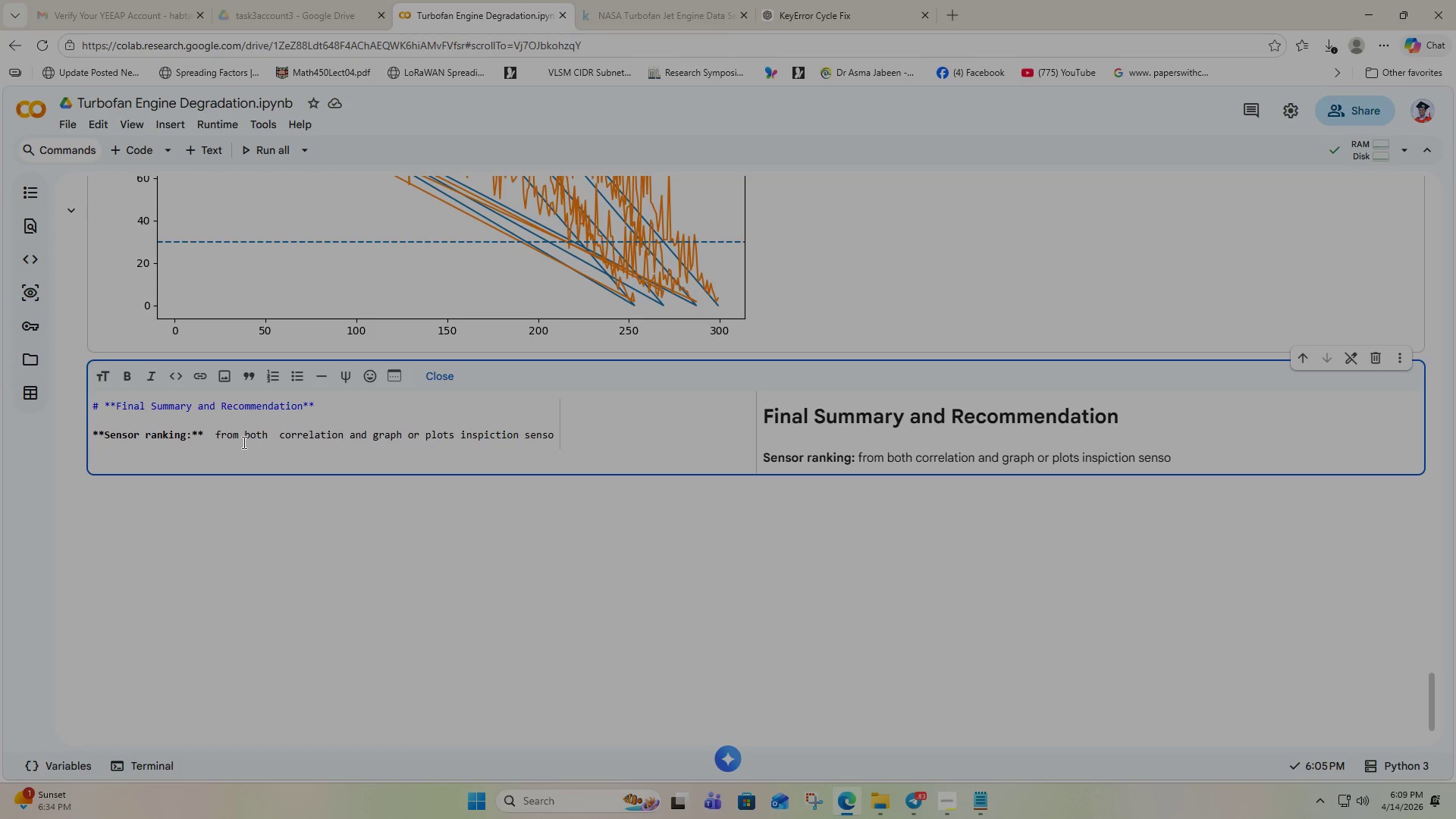 
type(r such as sensor11 sensor12, sen)
 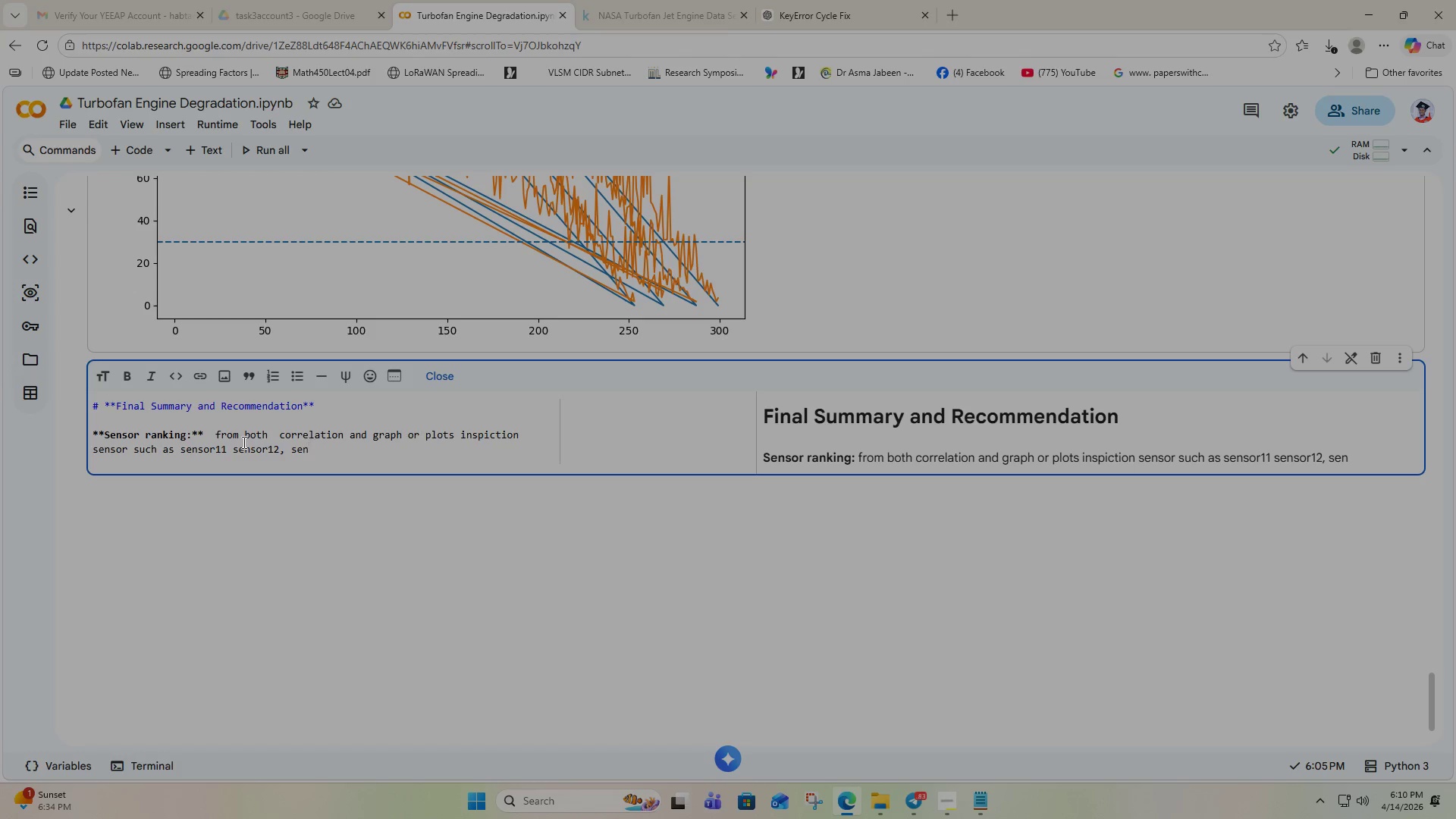 
type(sor 17)
key(Backspace)
key(Backspace)
key(Backspace)
type(17)
 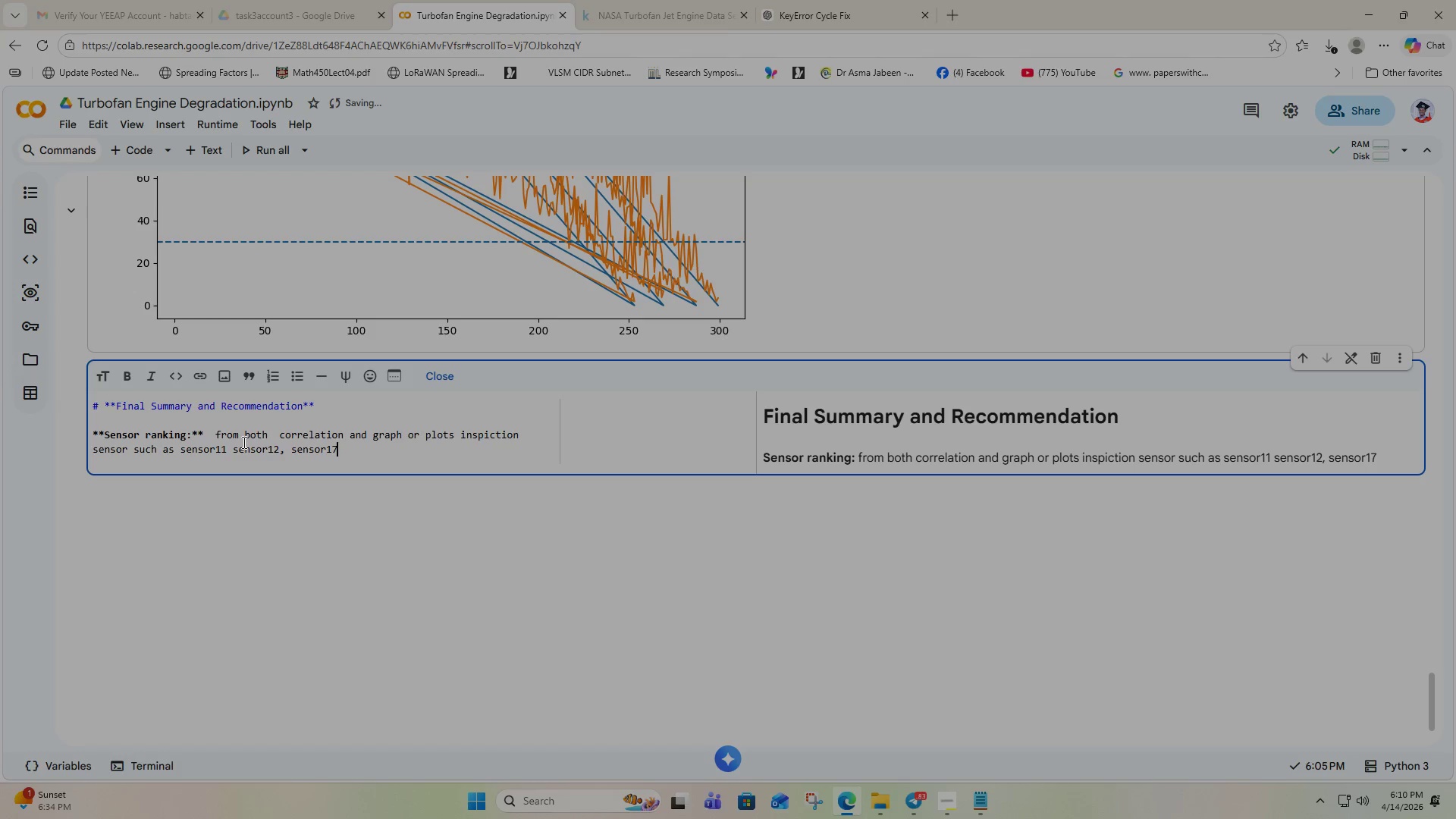 
wait(5.09)
 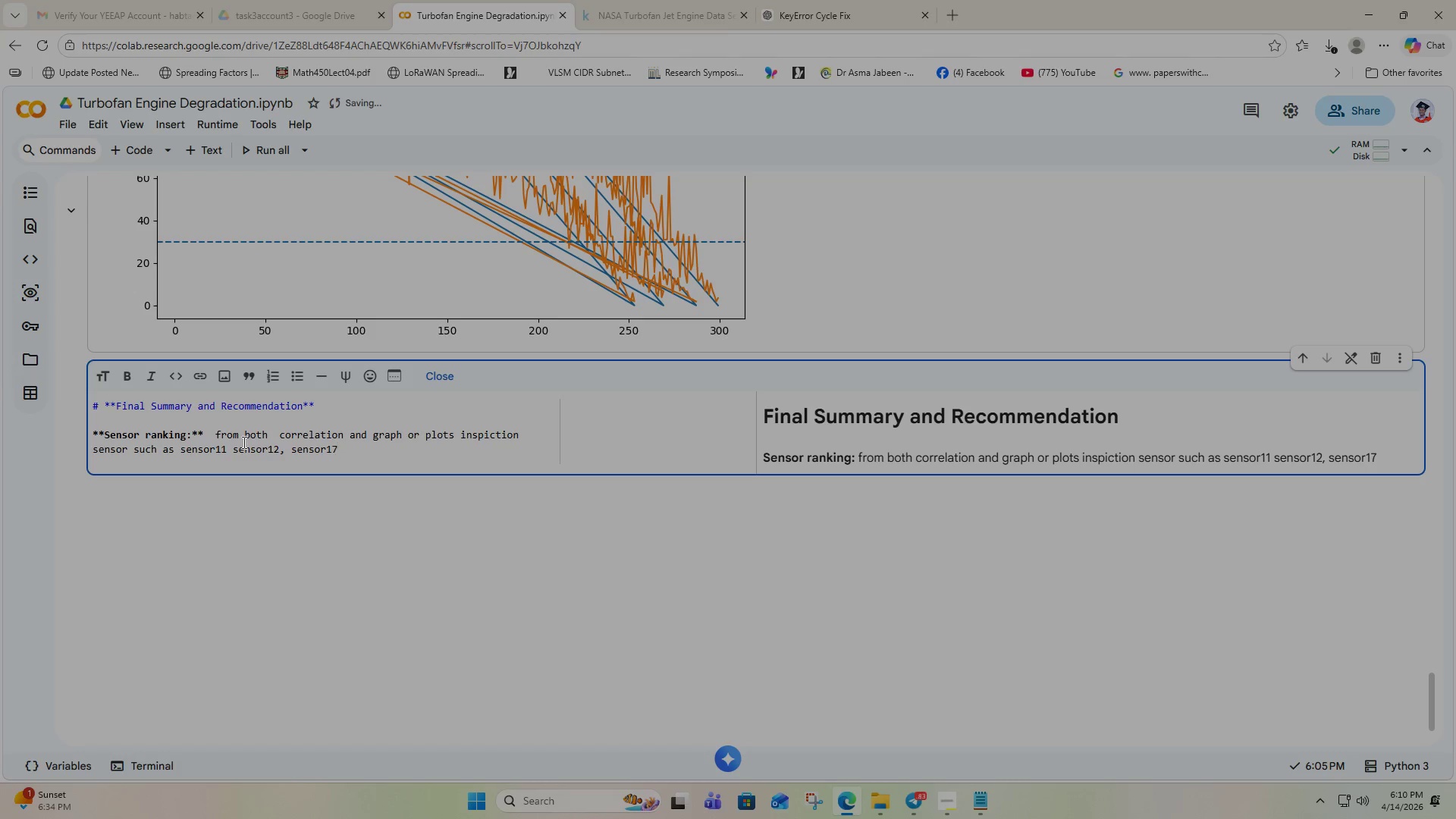 
type(, and soon )
 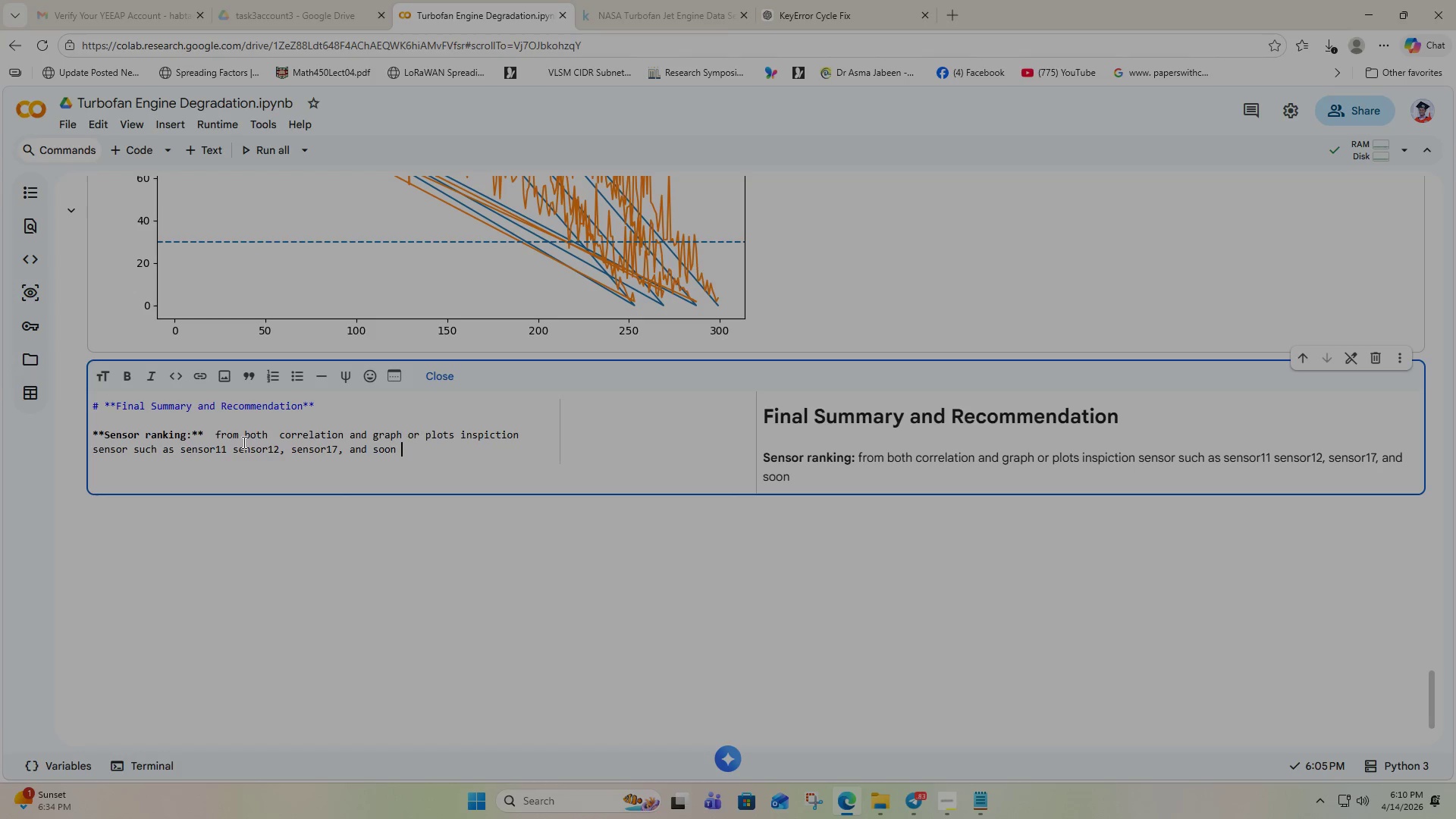 
key(Backspace)
type(, showed consistent degradtion trends. but others rmained constant)
 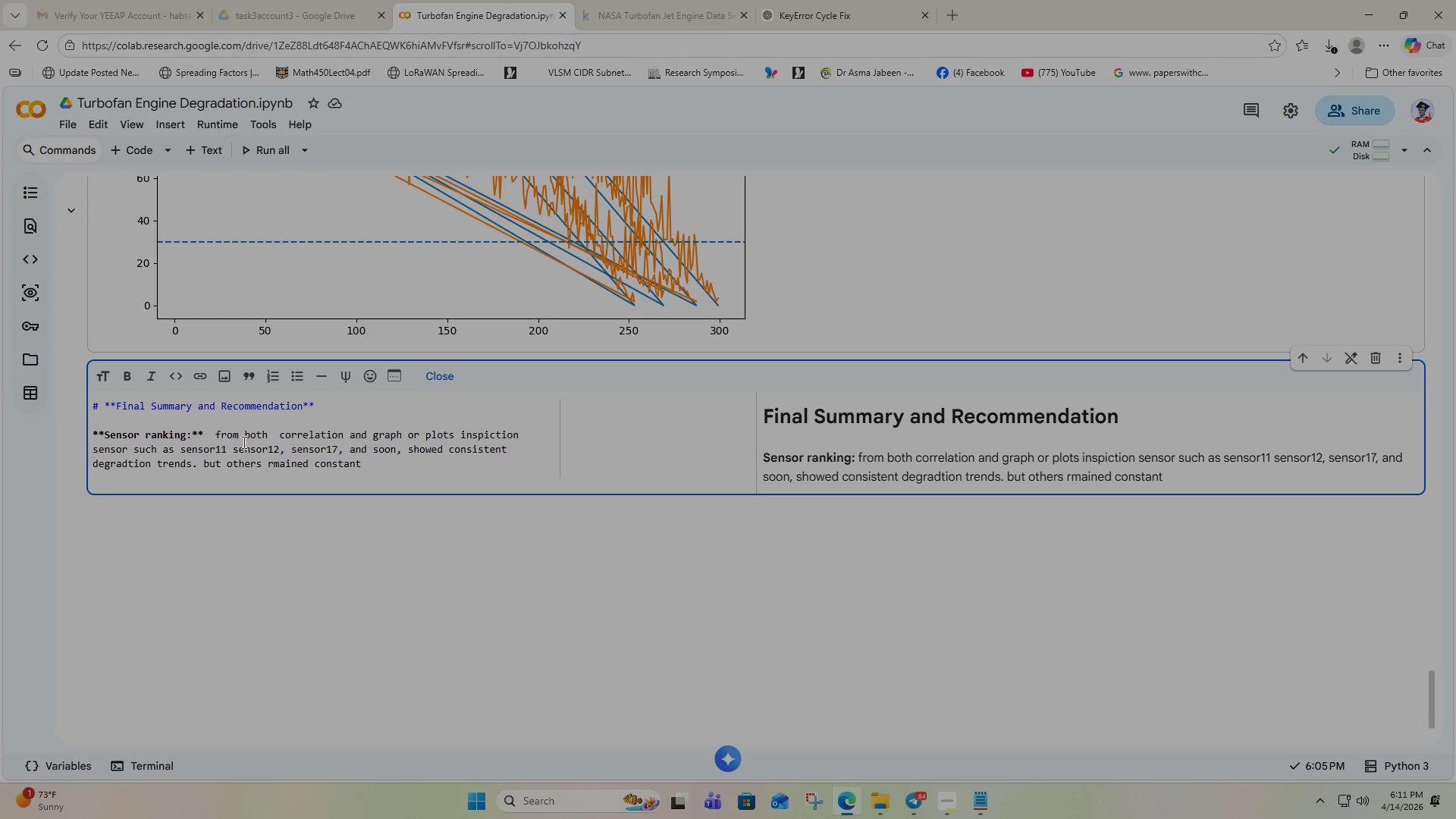 
type( and are not useful for pridi)
key(Backspace)
key(Backspace)
key(Backspace)
type(ediction)
 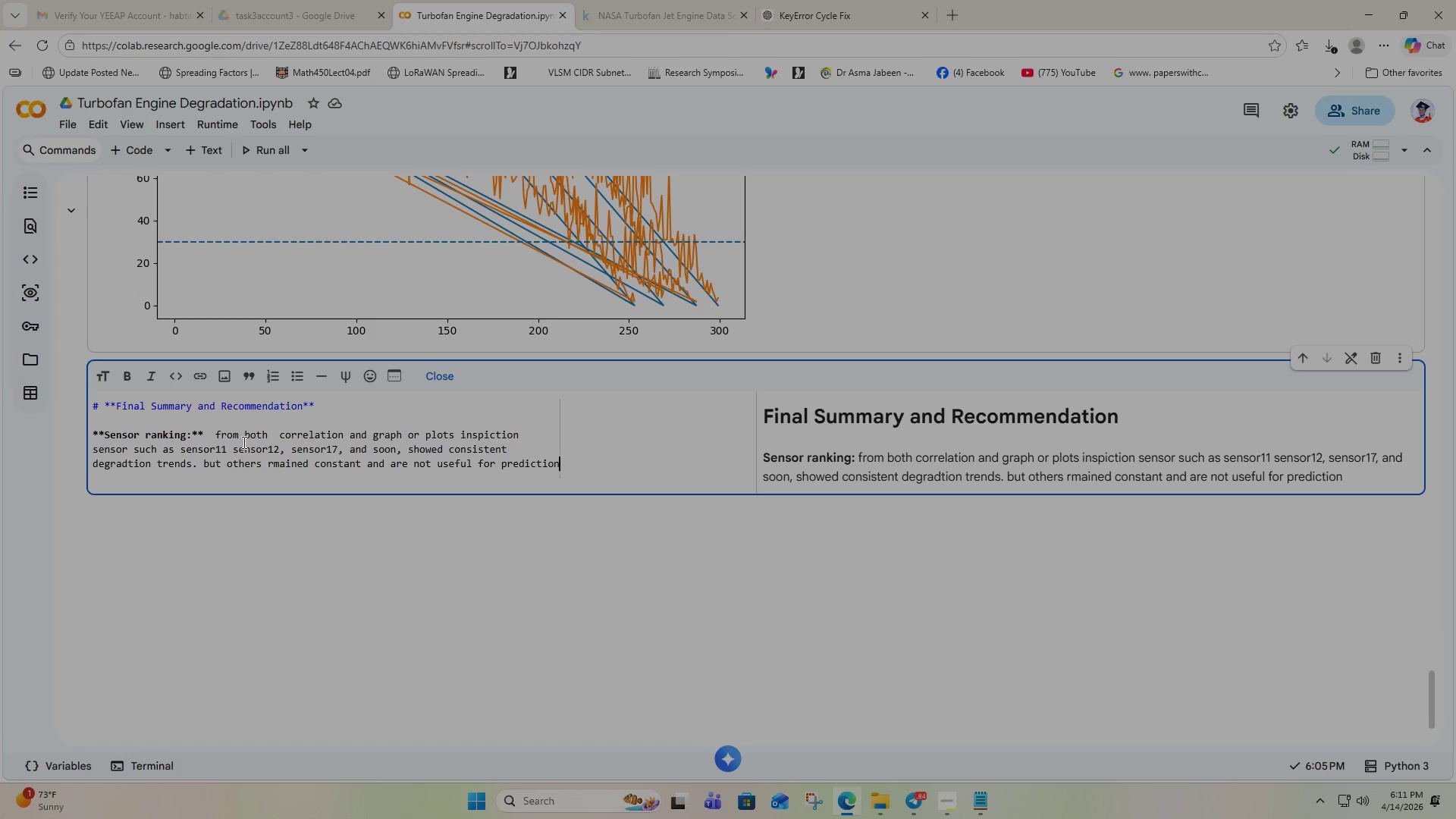 
key(Enter)
 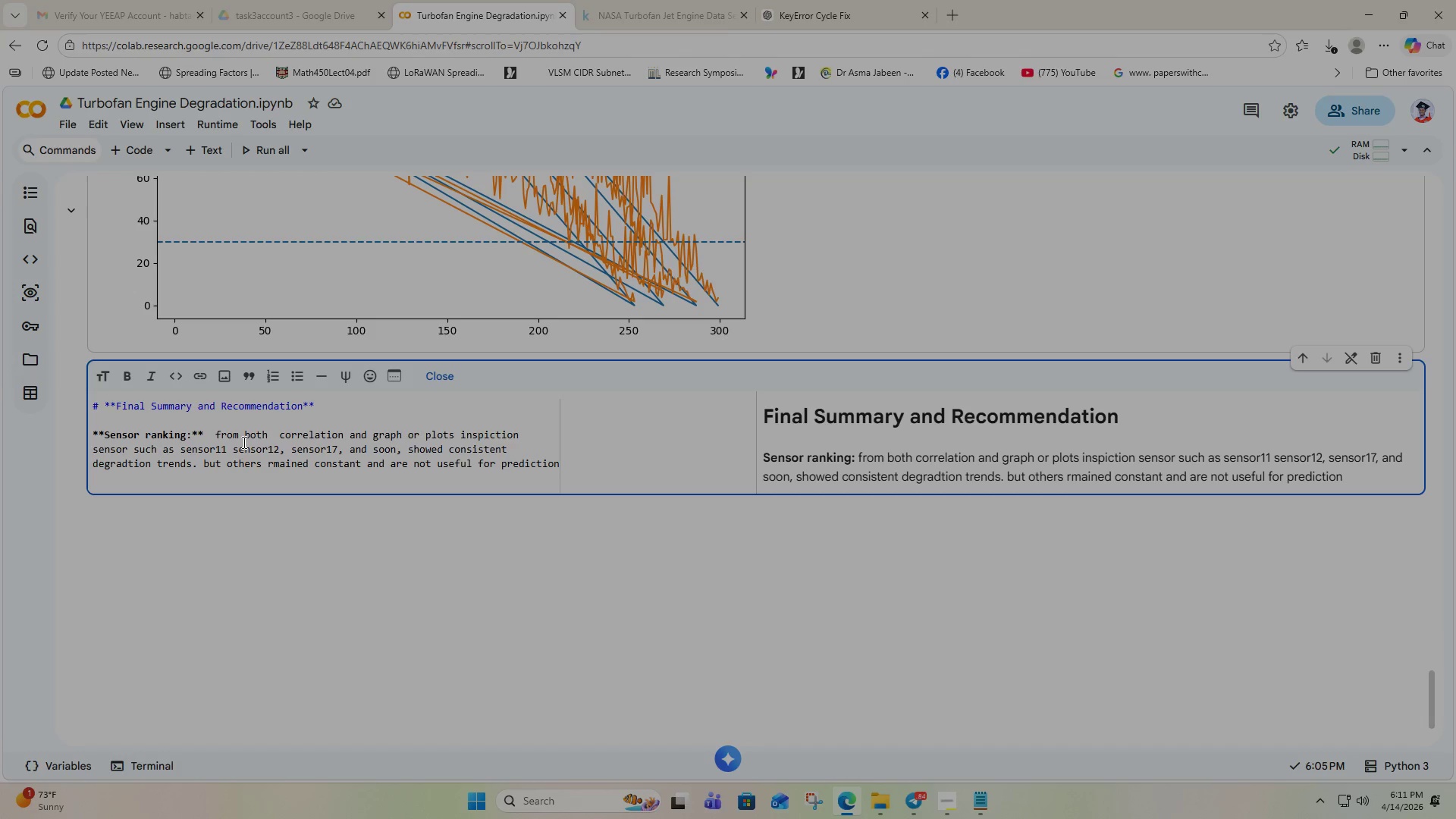 
key(Backspace)
 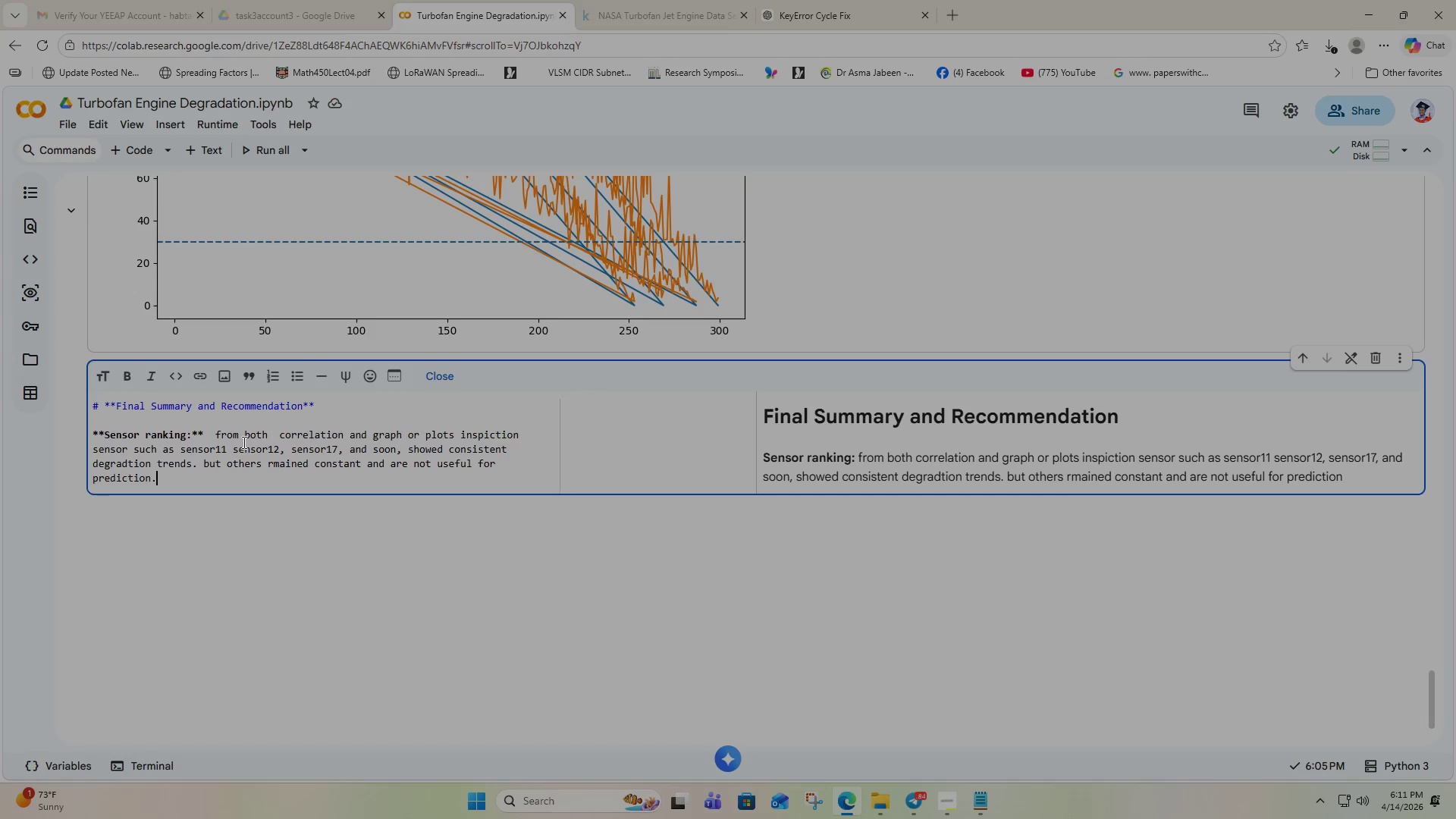 
key(Period)
 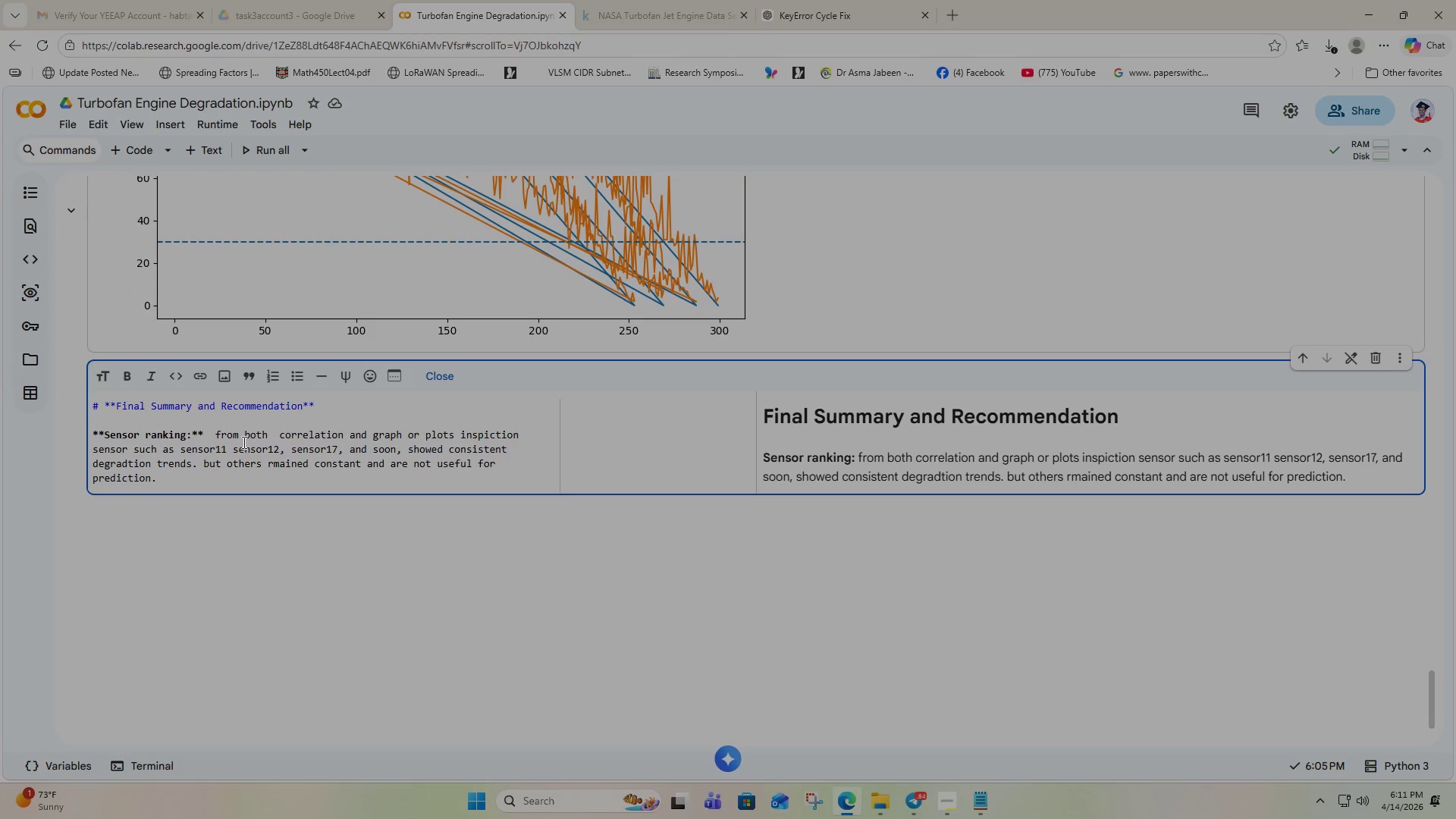 
key(Enter)
 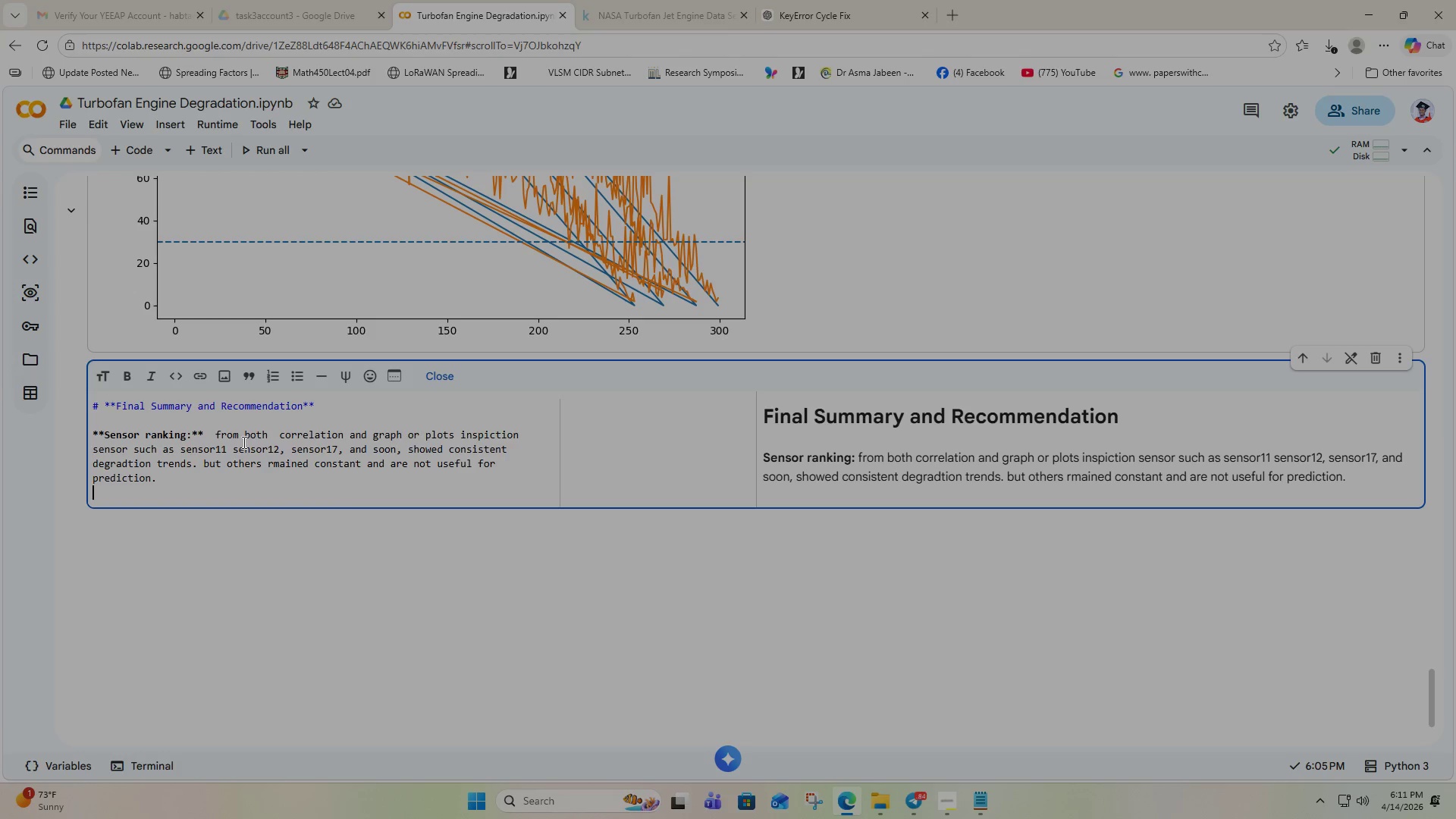 
key(Enter)
 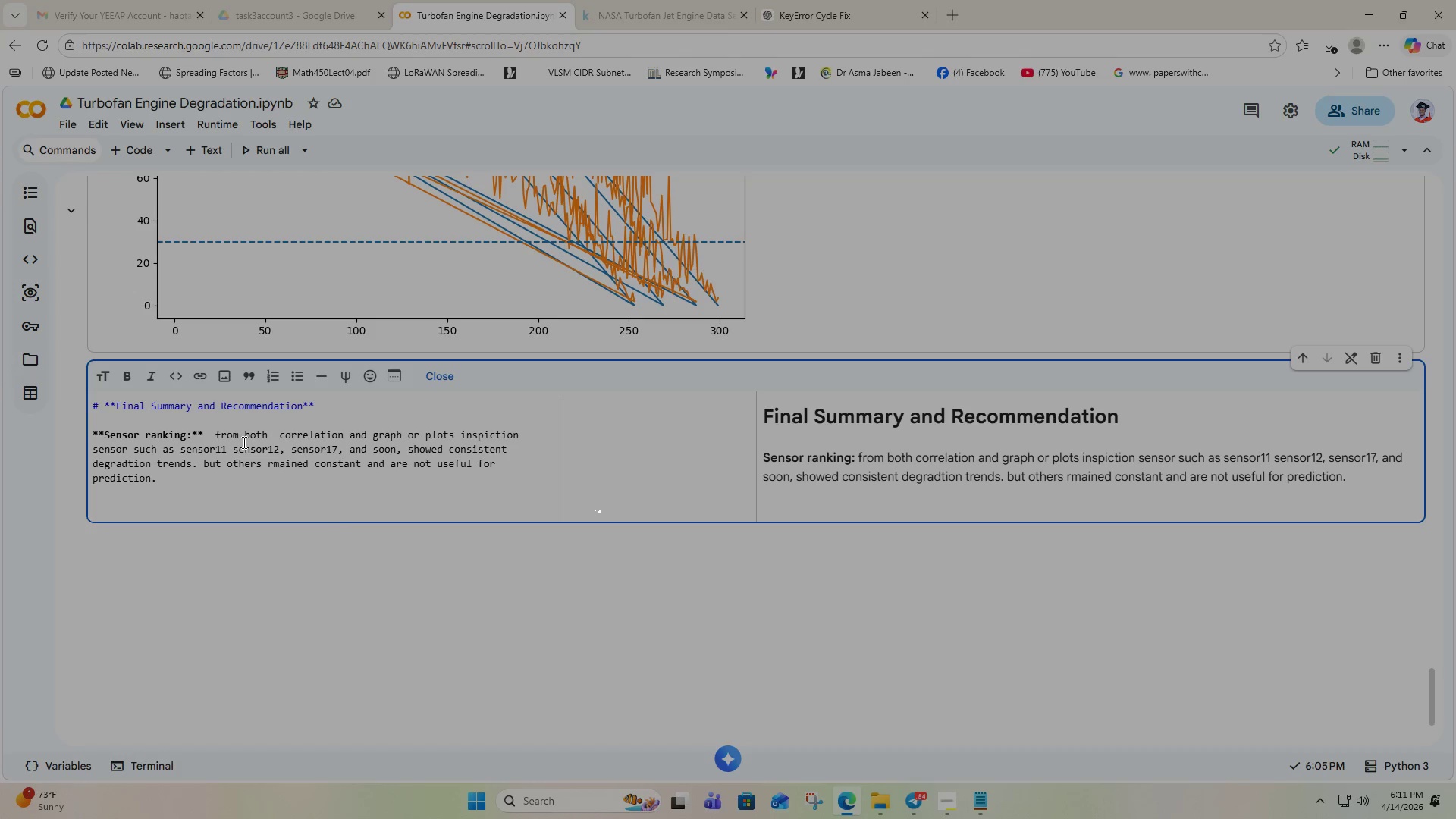 
wait(7.17)
 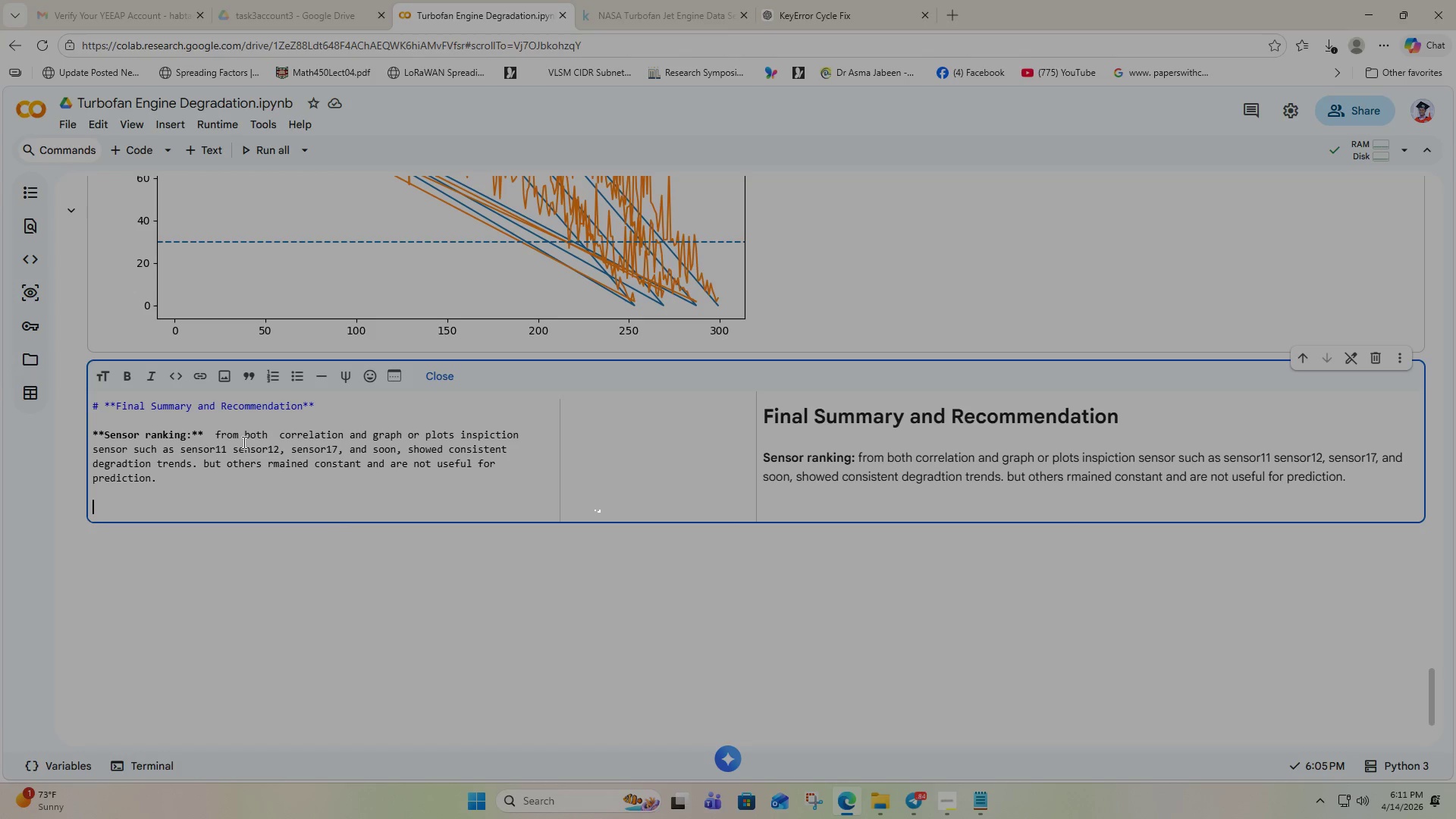 
type(Model Recomman)
key(Backspace)
key(Backspace)
type(endation:)
 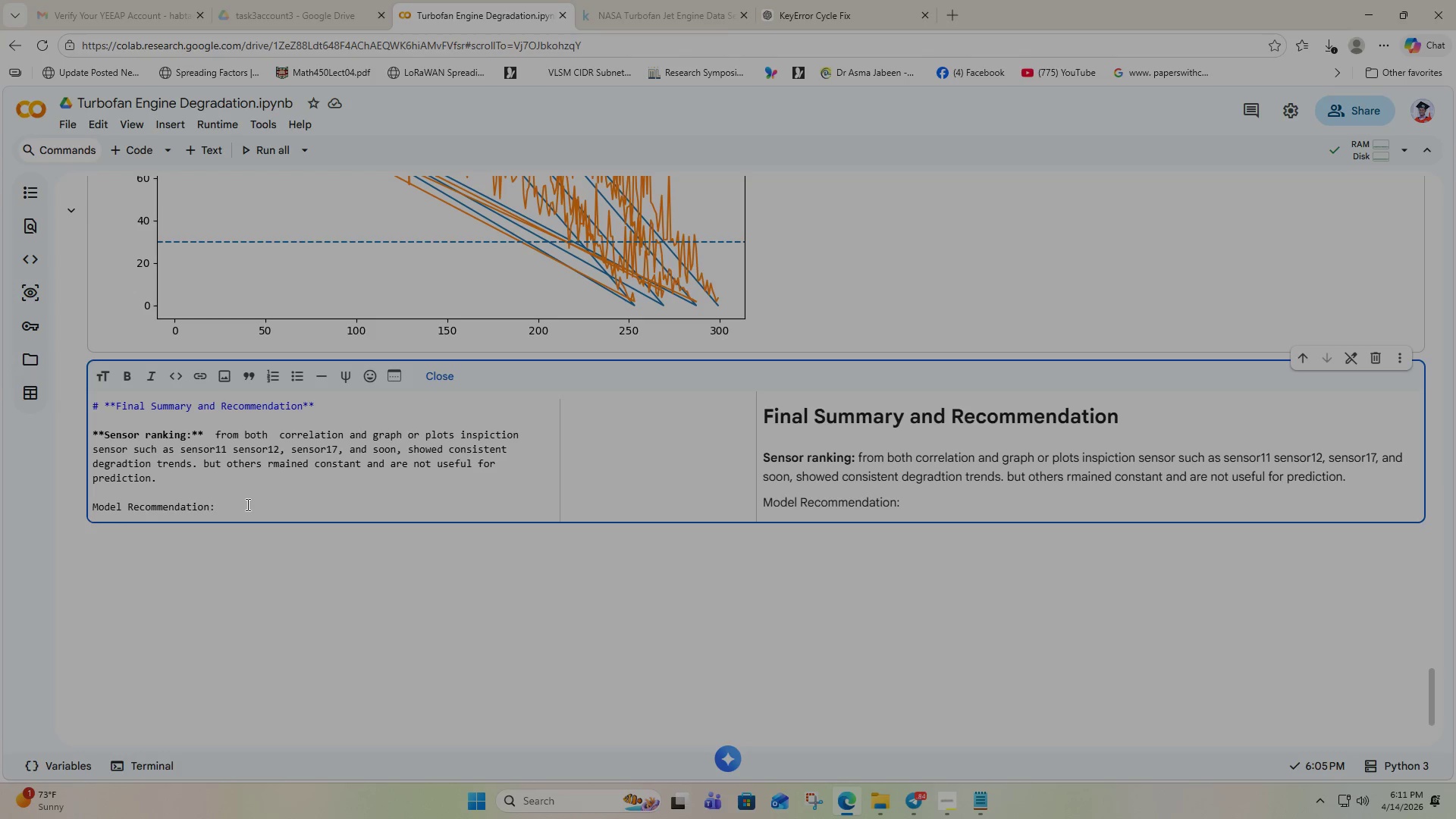 
left_click_drag(start_coordinate=[234, 507], to_coordinate=[85, 507])
 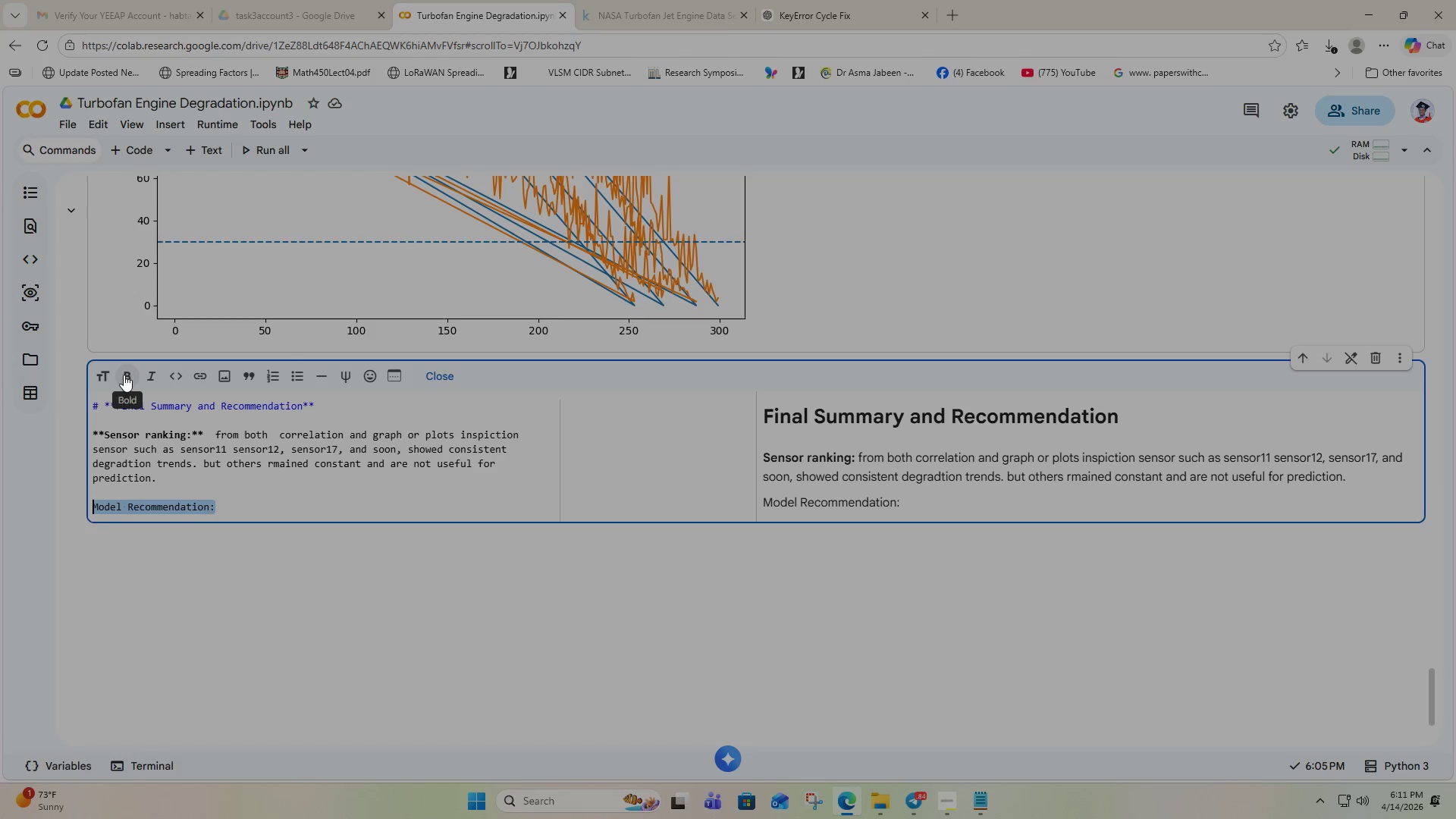 
left_click([124, 375])
 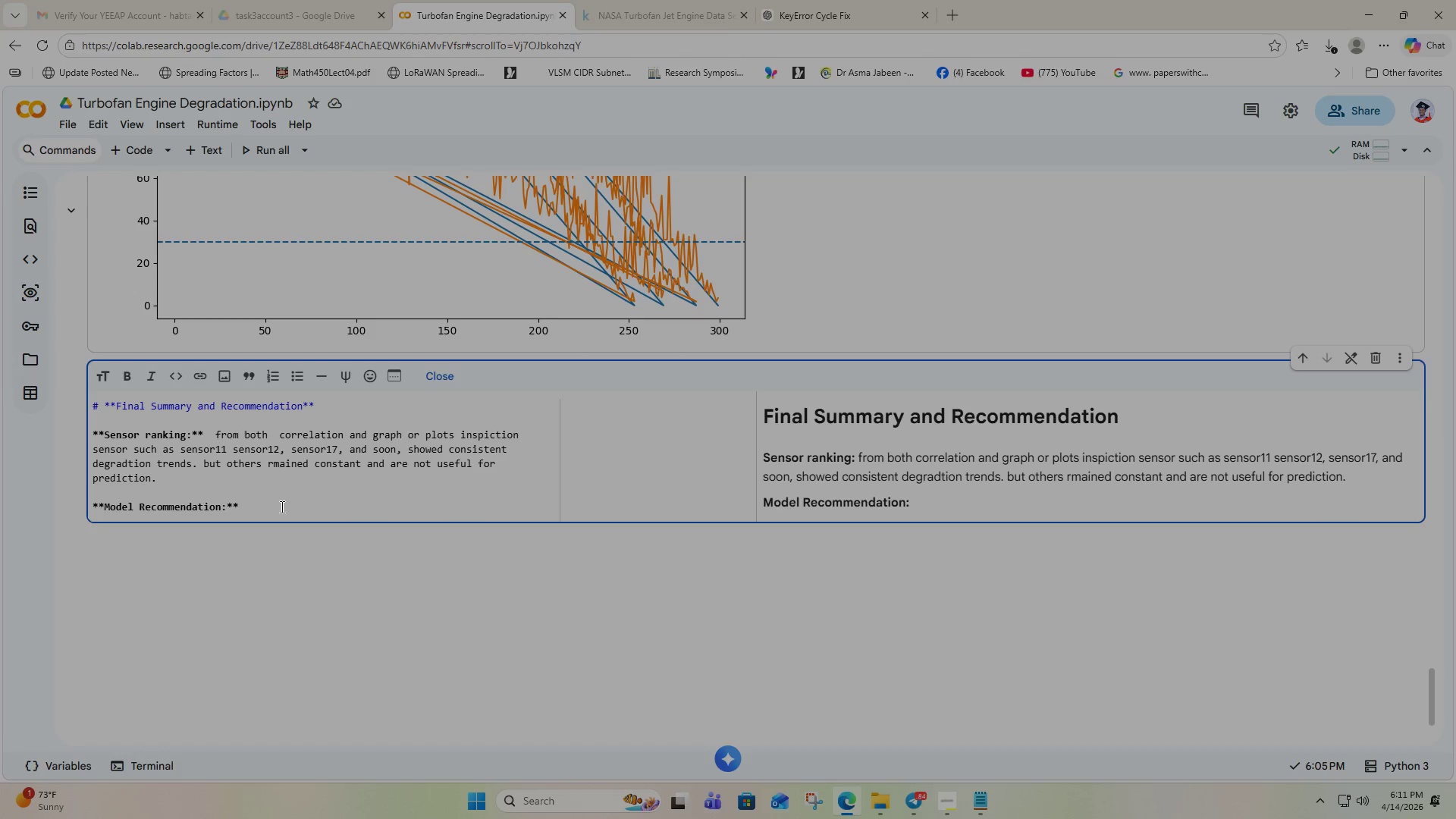 
key(Space)
 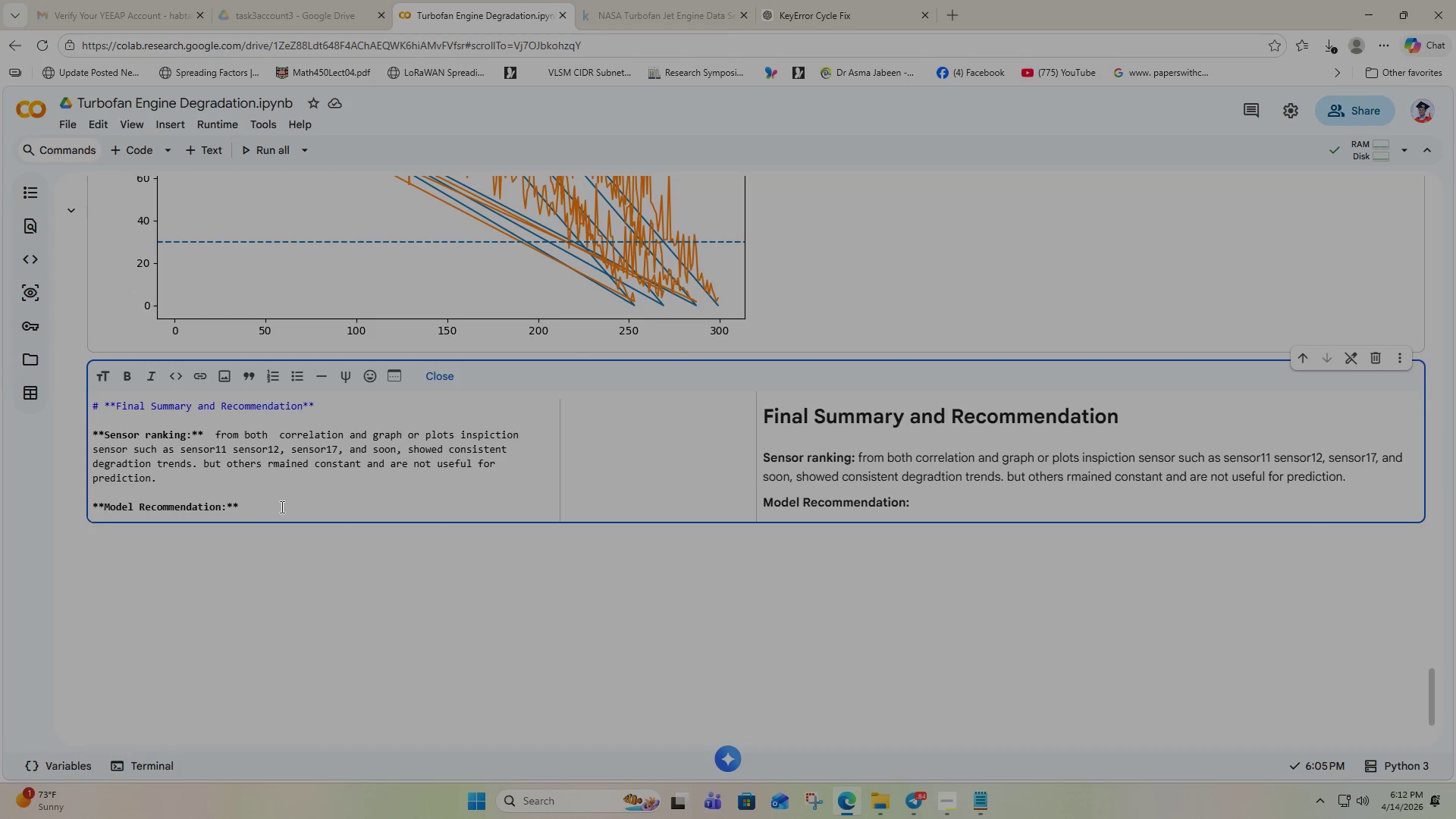 
key(Space)
 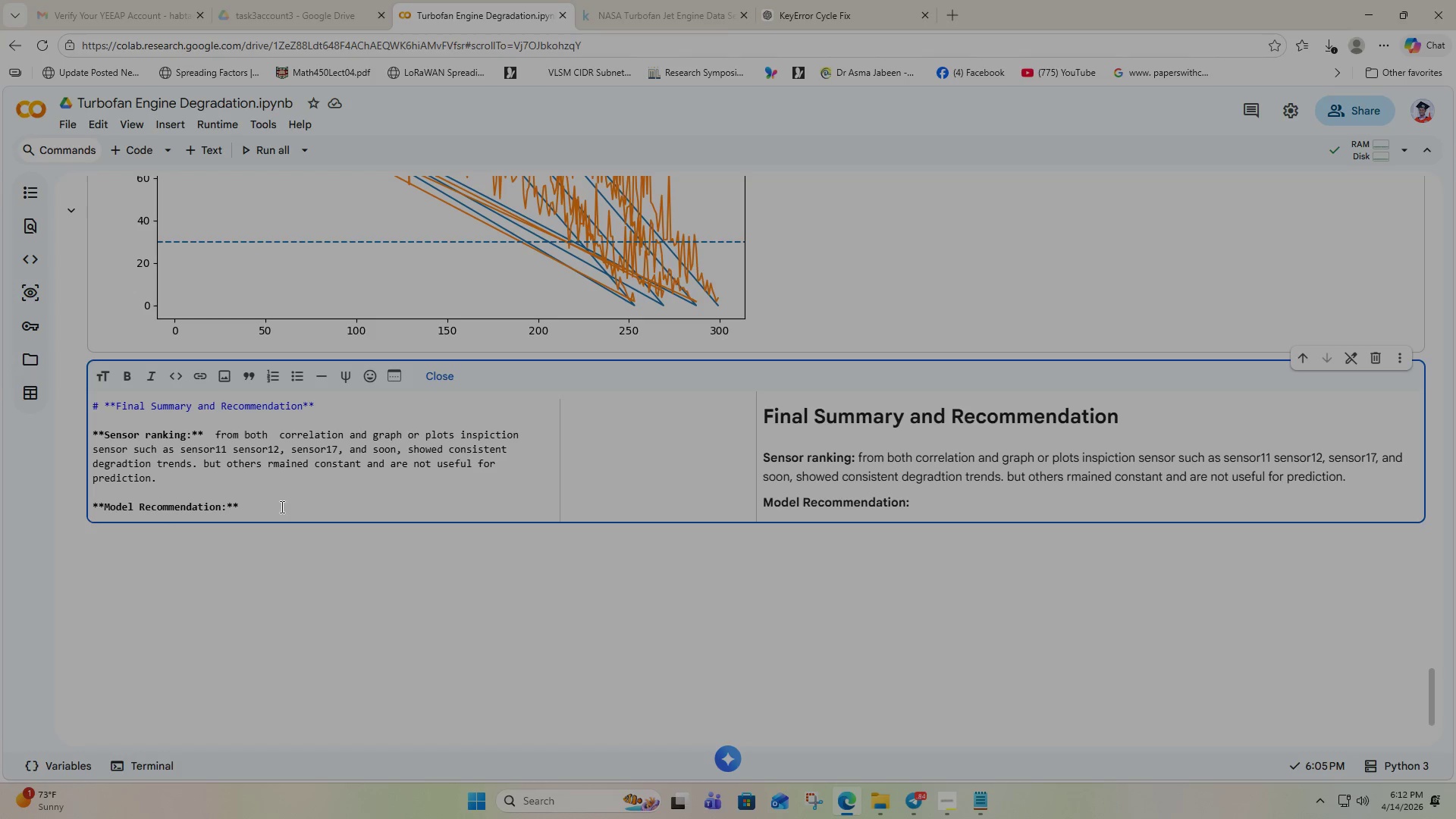 
wait(7.77)
 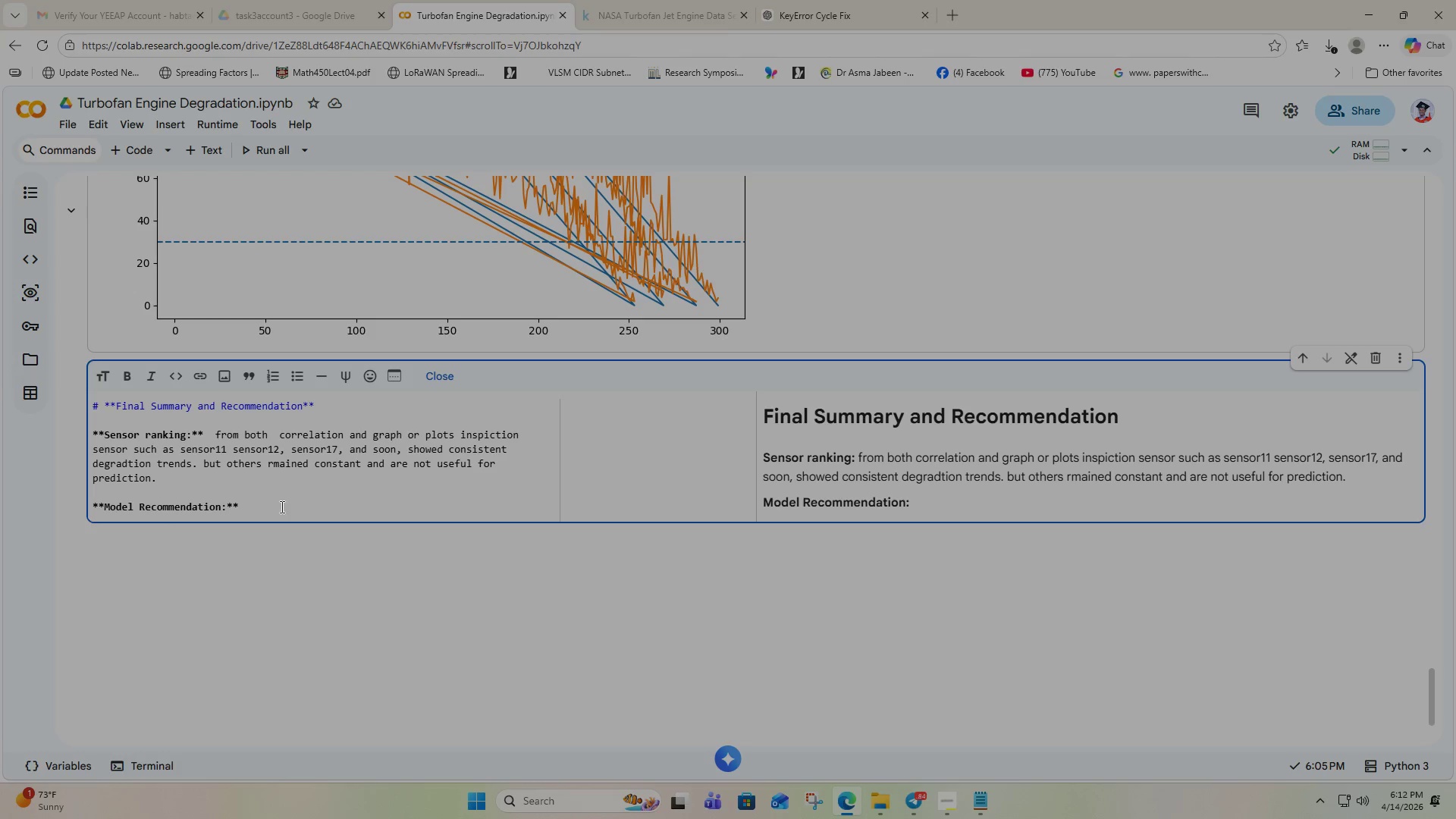 
type(Among two models, F)
key(Backspace)
type(RF model performe)
 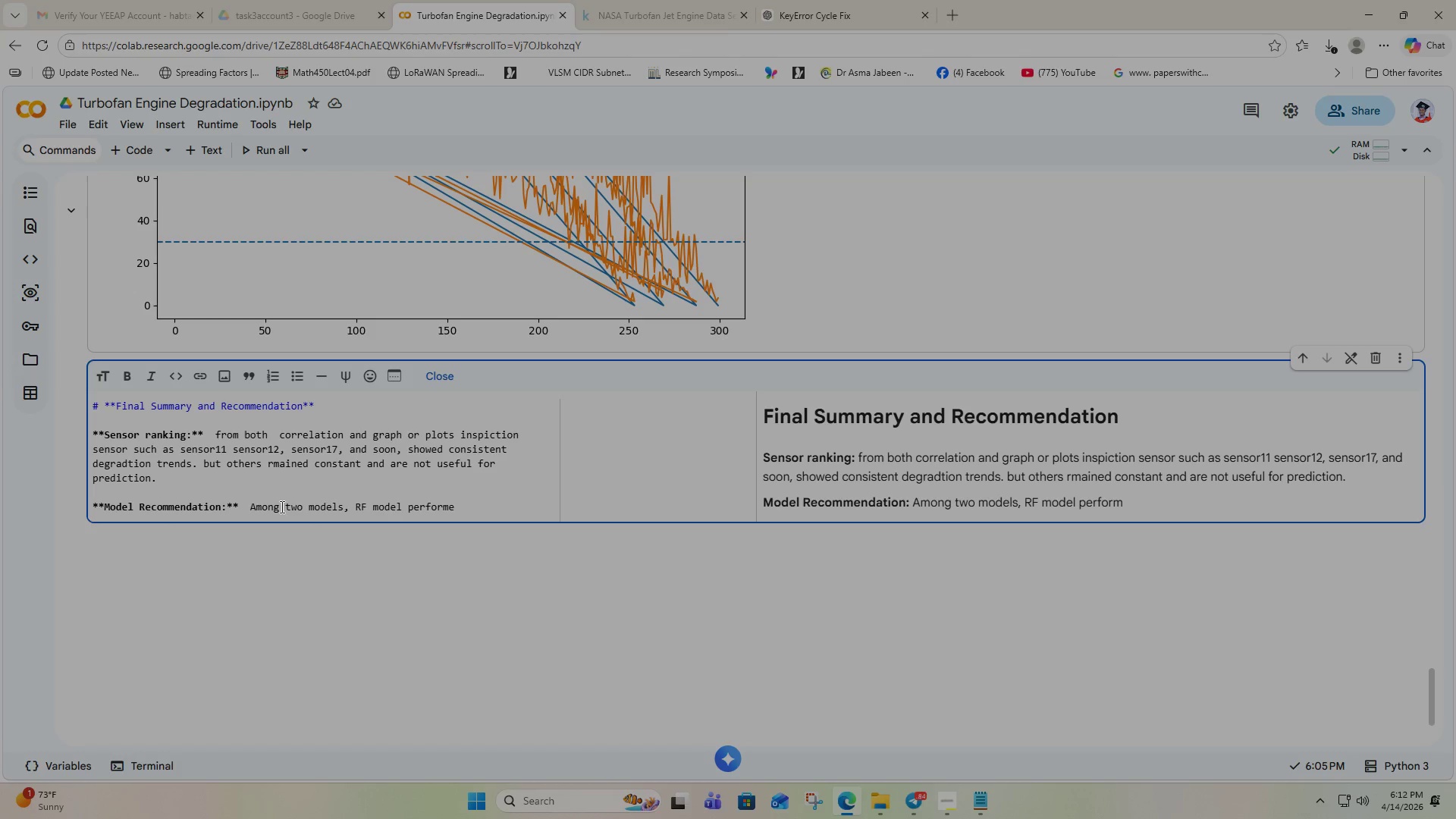 
type(d better than LR by caputering non-linear relationship in the data and it produced more stable and accurate RUL prediction.)
 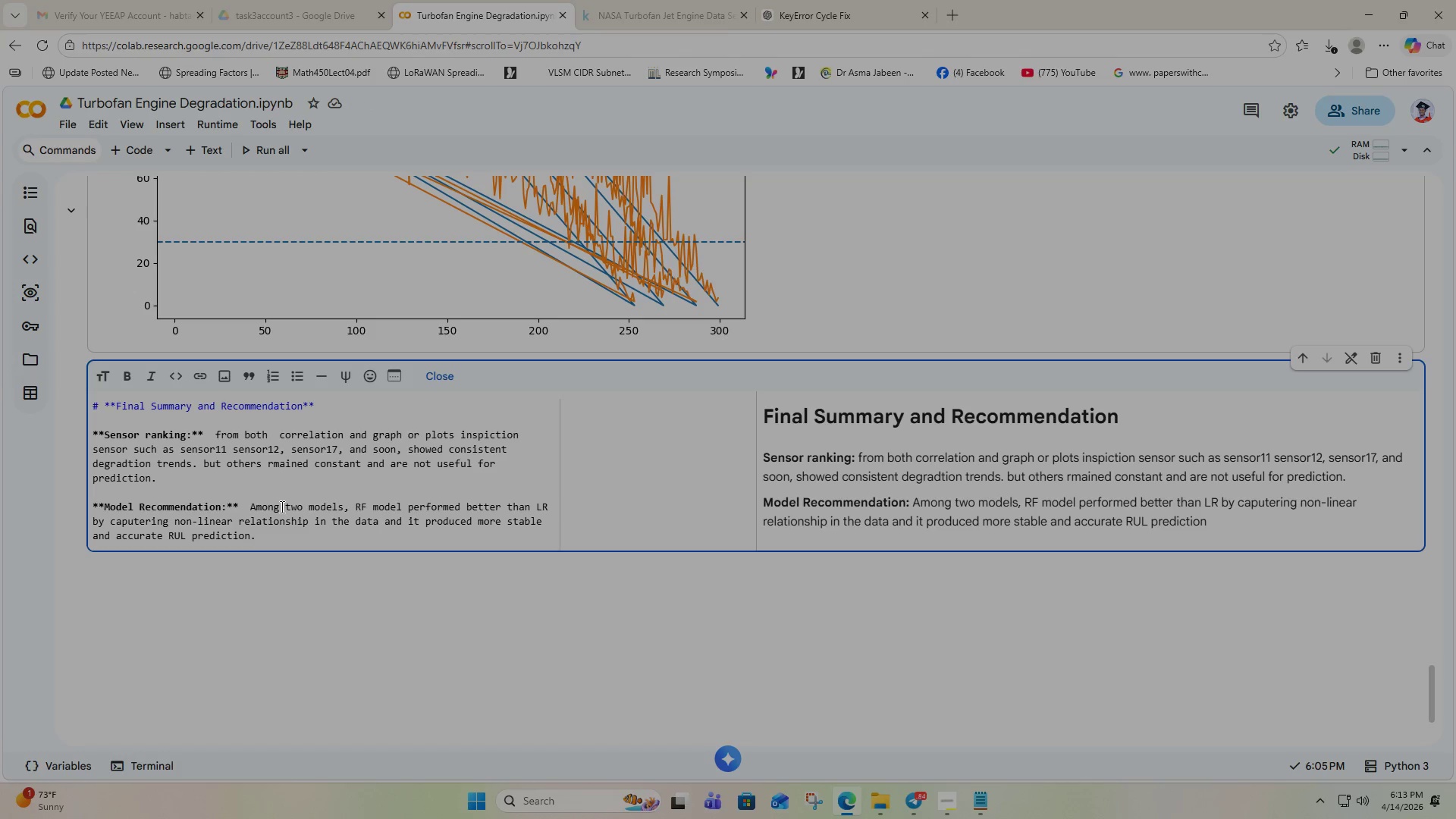 
key(Enter)
 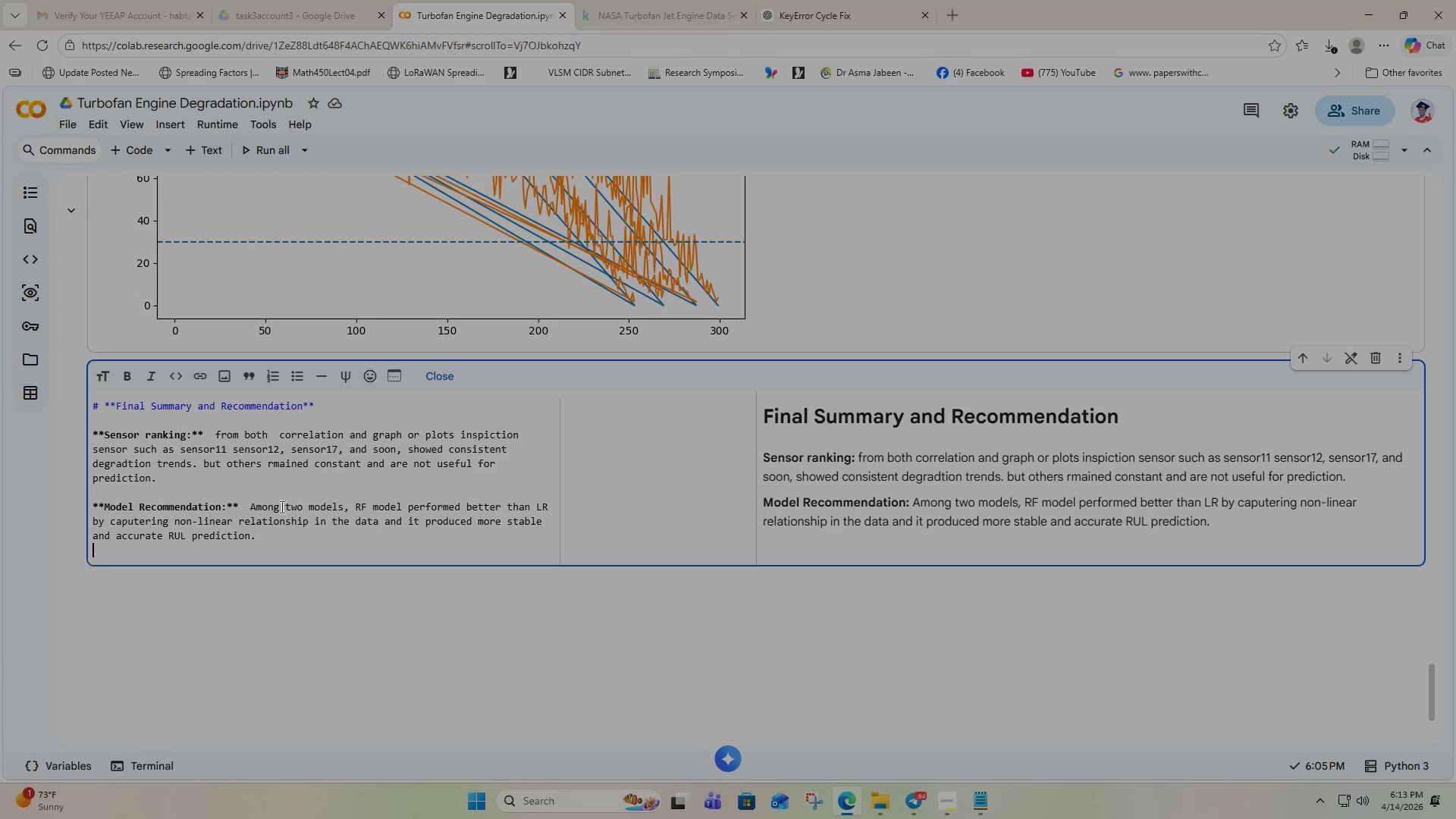 
key(Enter)
 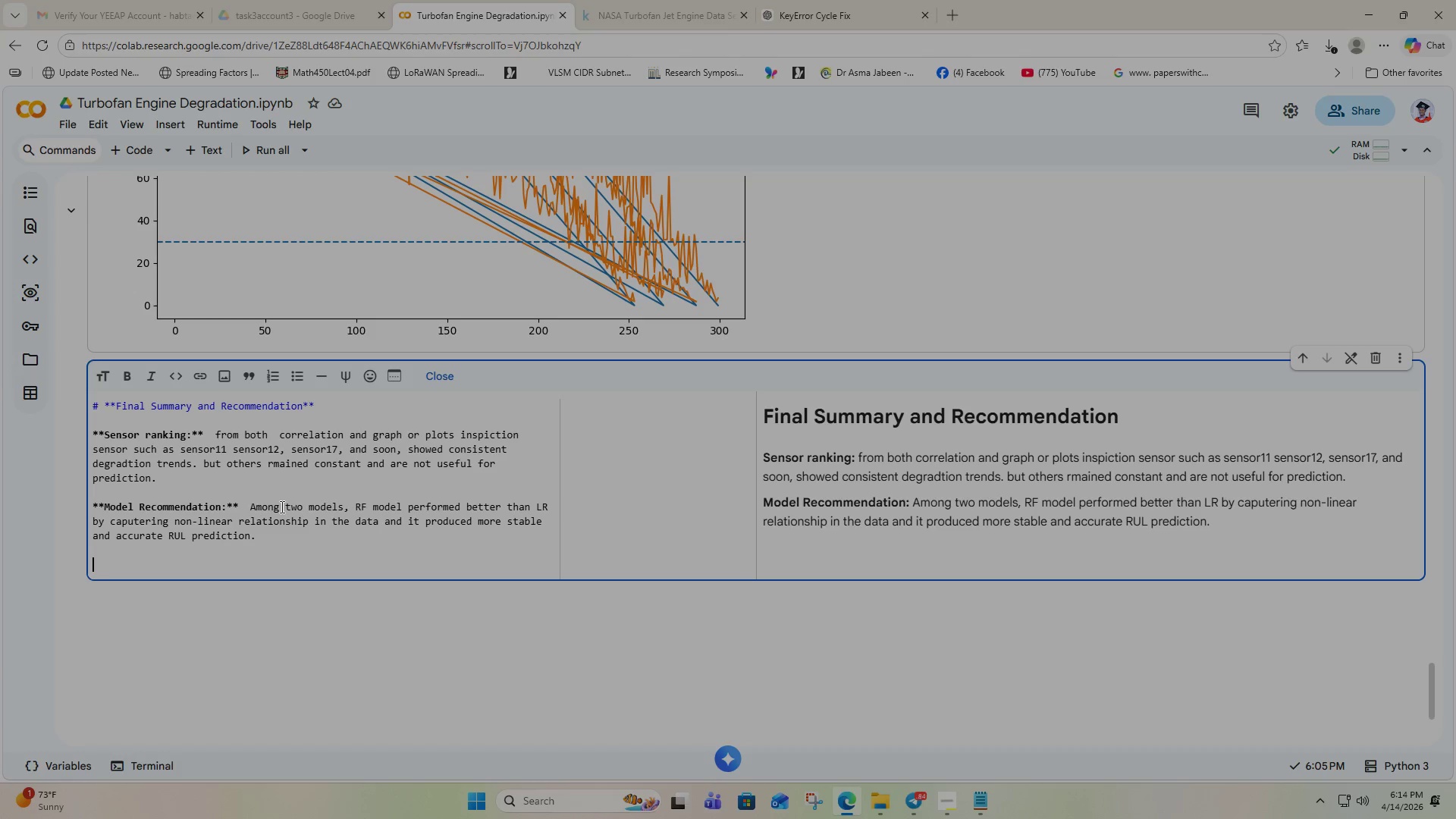 
wait(20.2)
 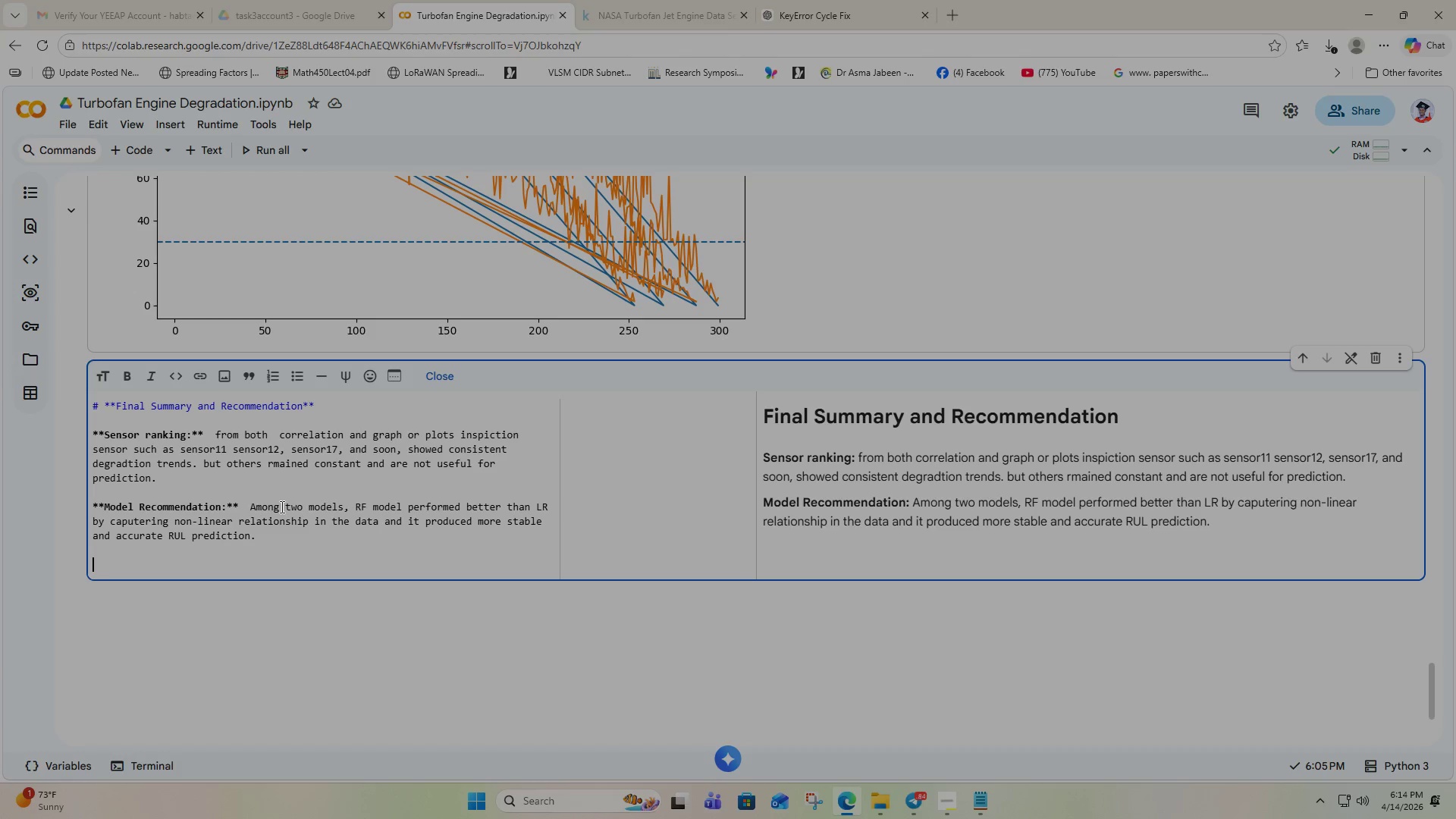 
left_click([949, 805])